 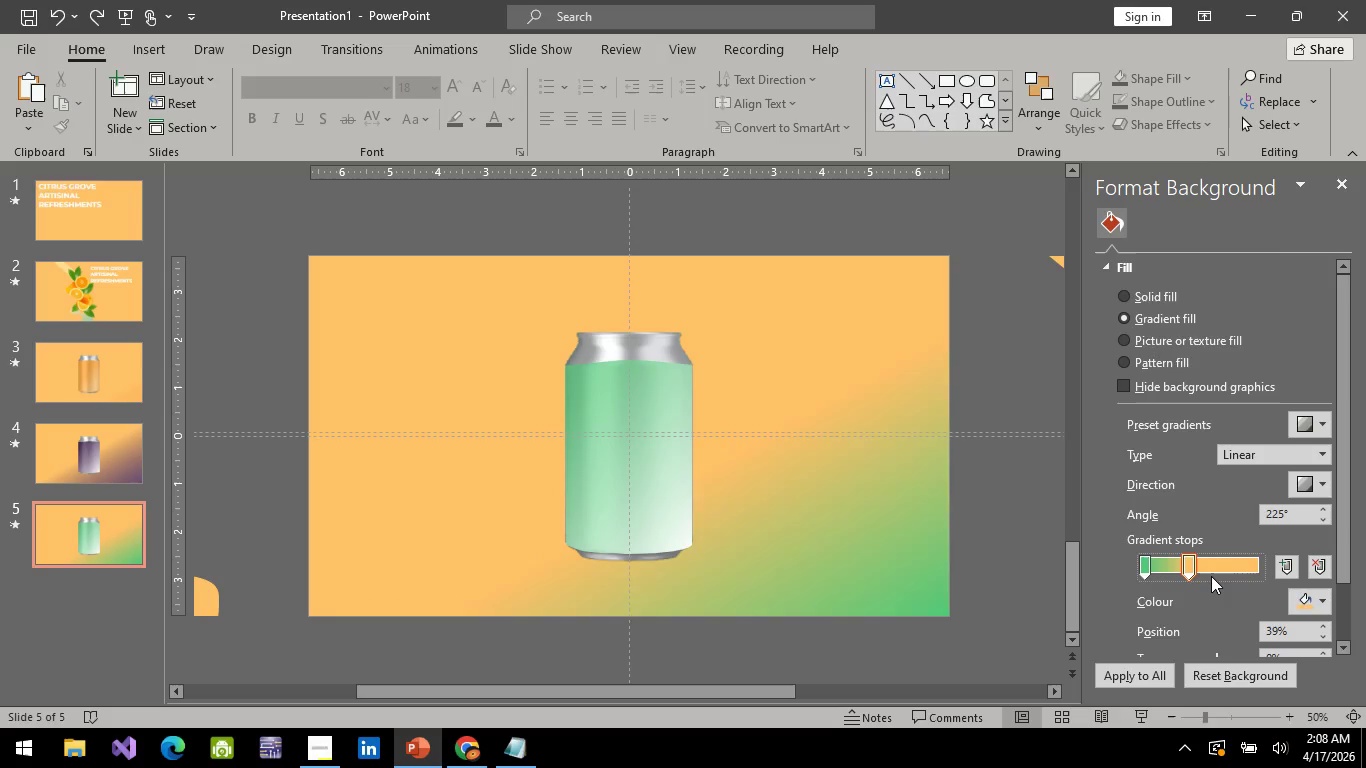 
key(Control+Z)
 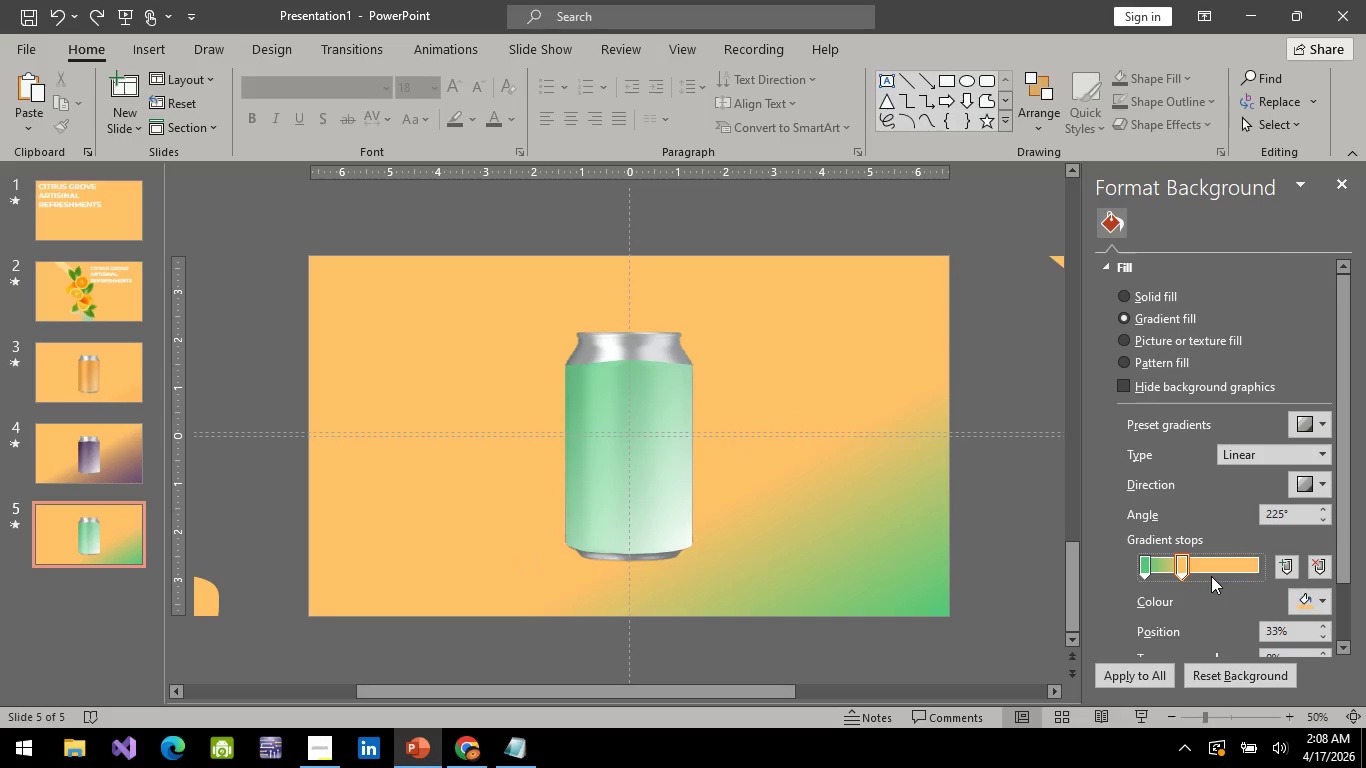 
key(Control+Z)
 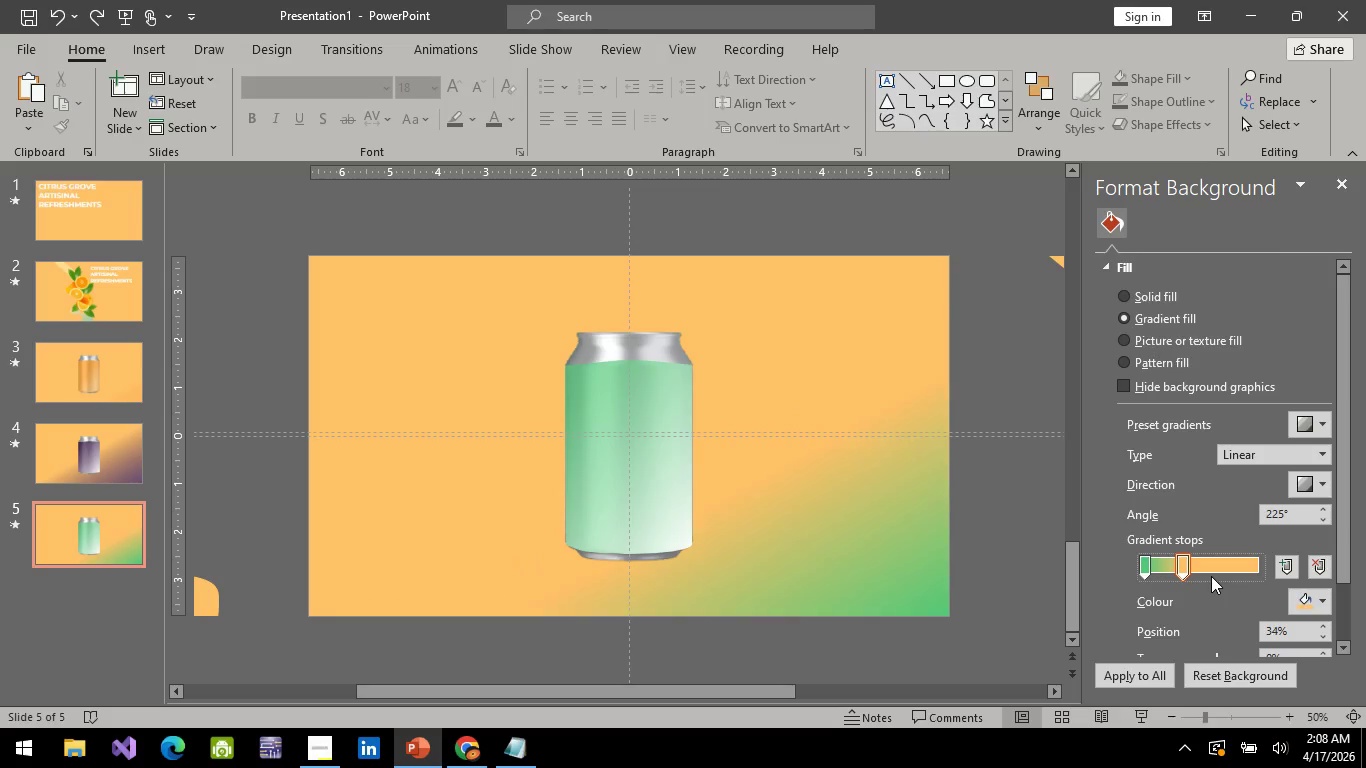 
key(Control+Z)
 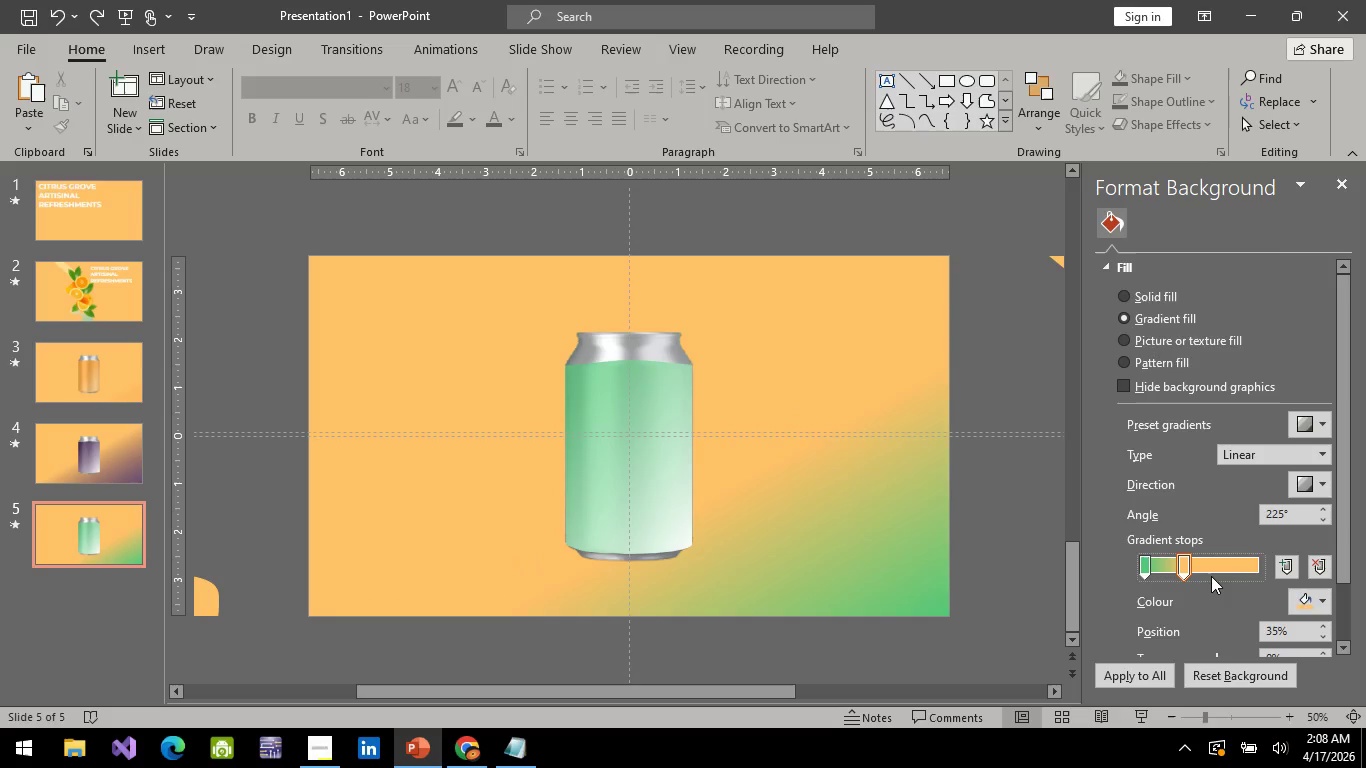 
key(Control+Z)
 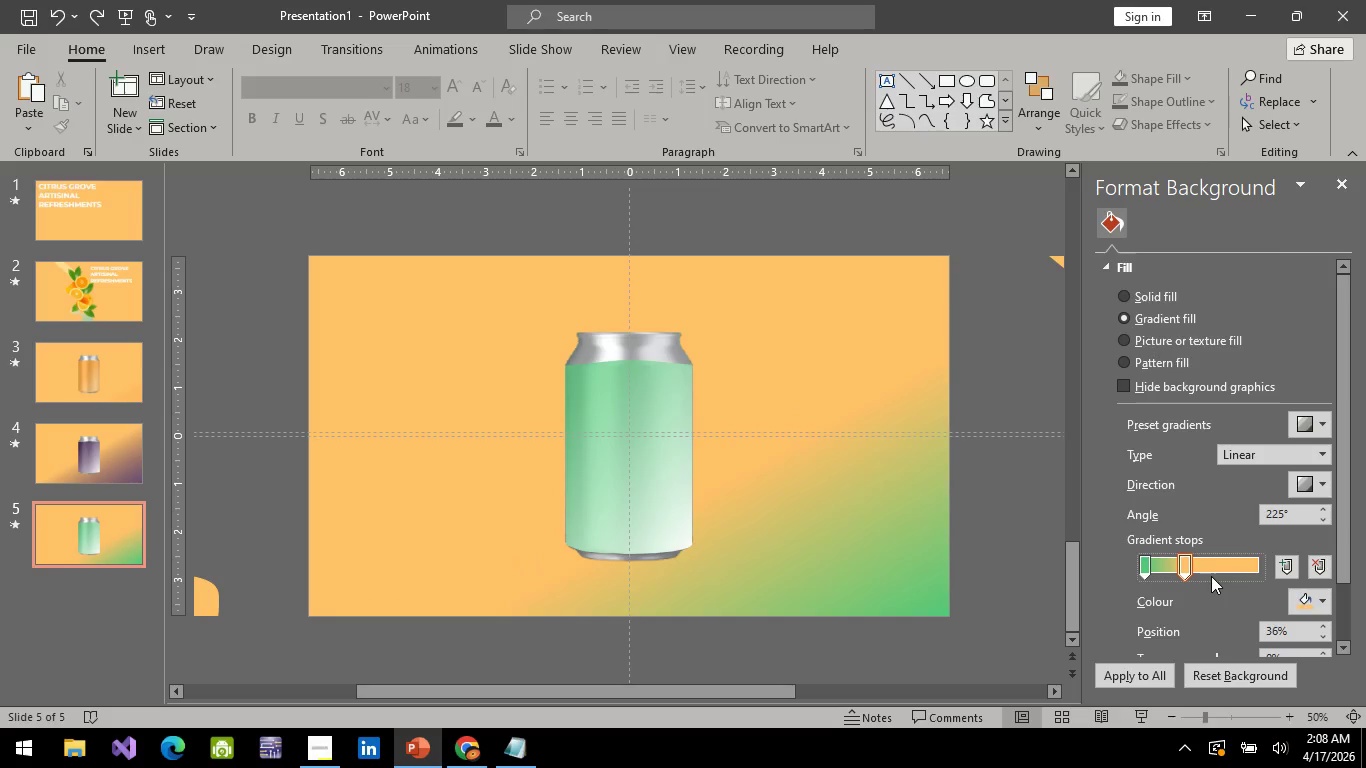 
key(Control+Z)
 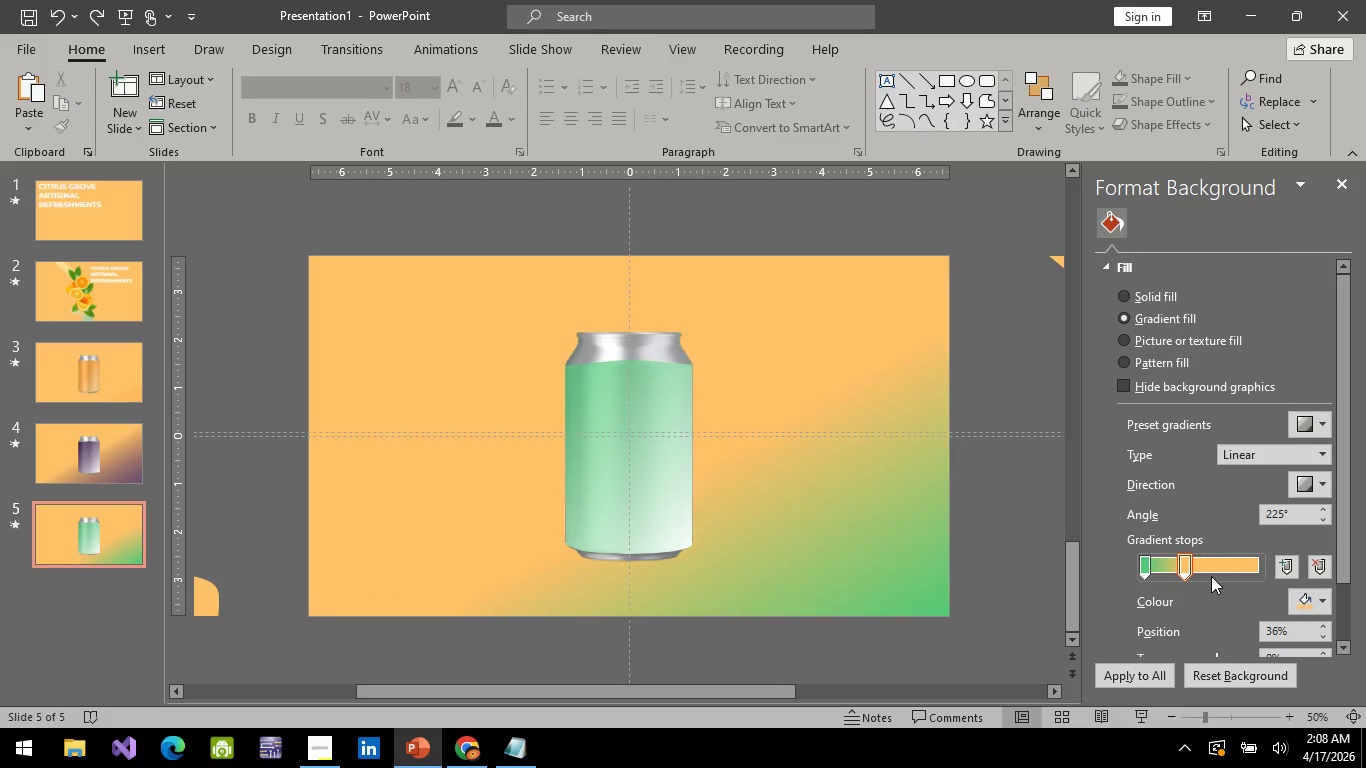 
key(Control+Z)
 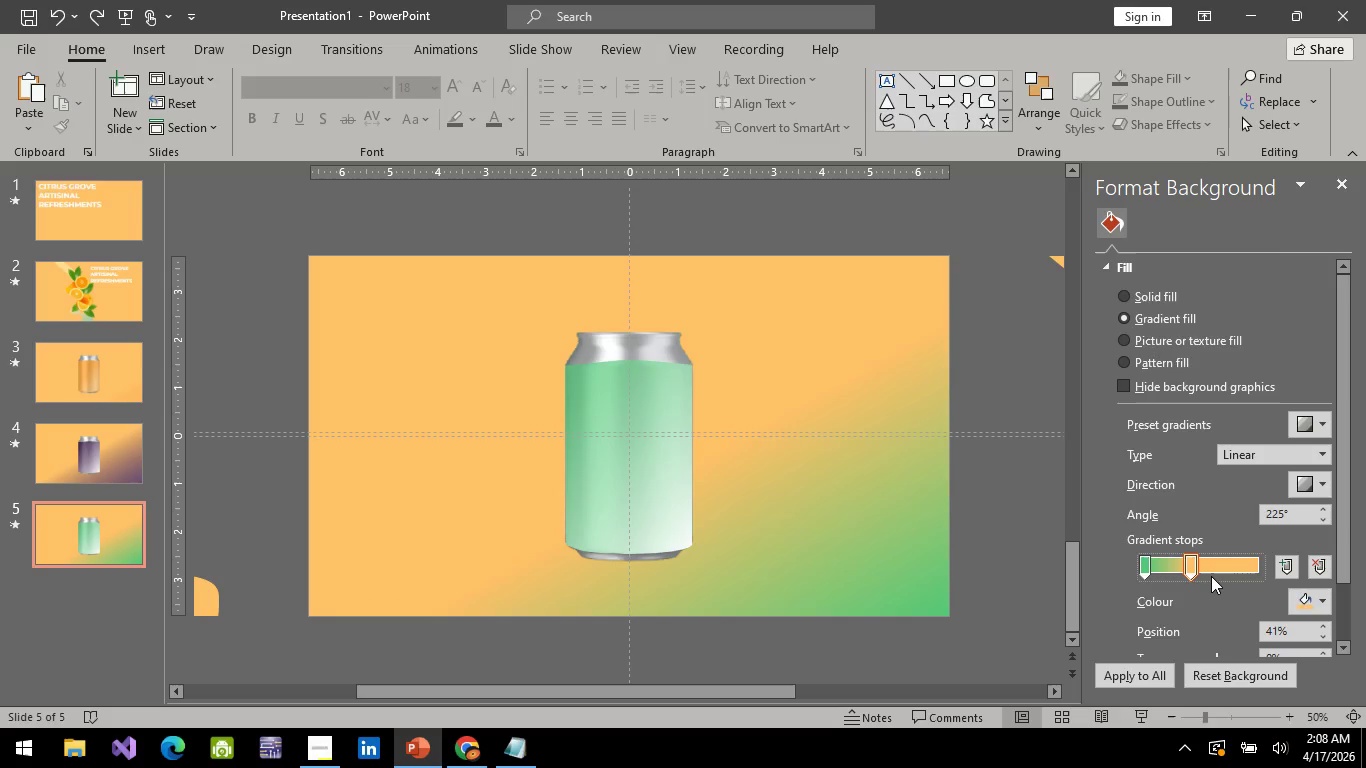 
key(Control+Z)
 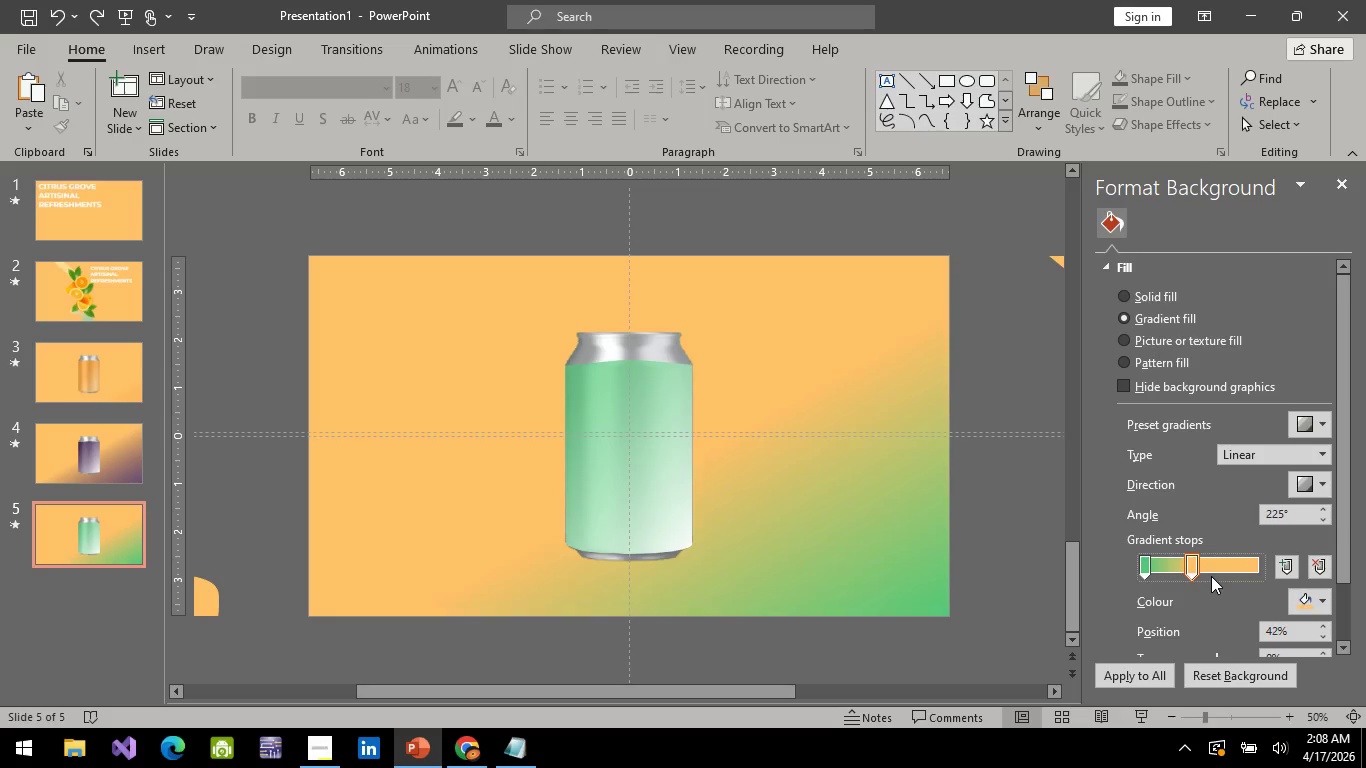 
key(Control+Z)
 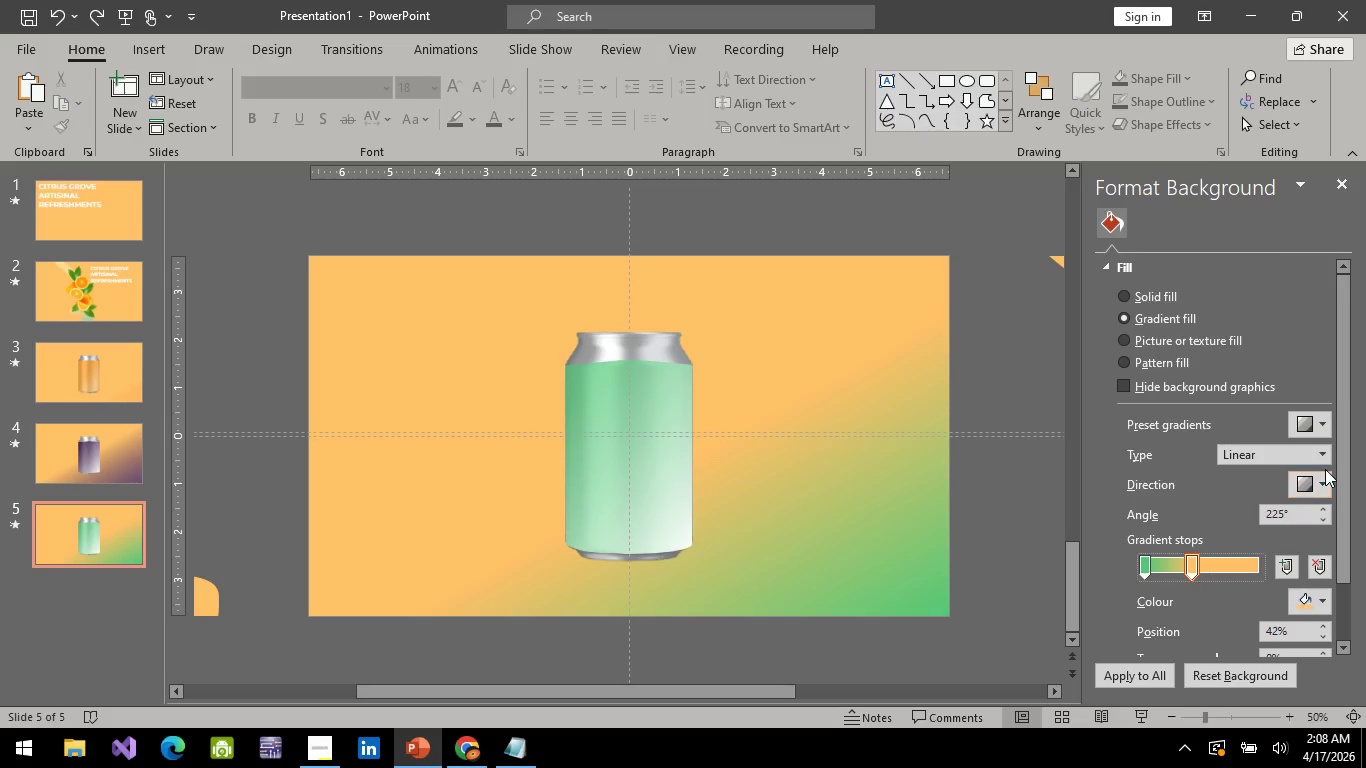 
left_click([1315, 485])
 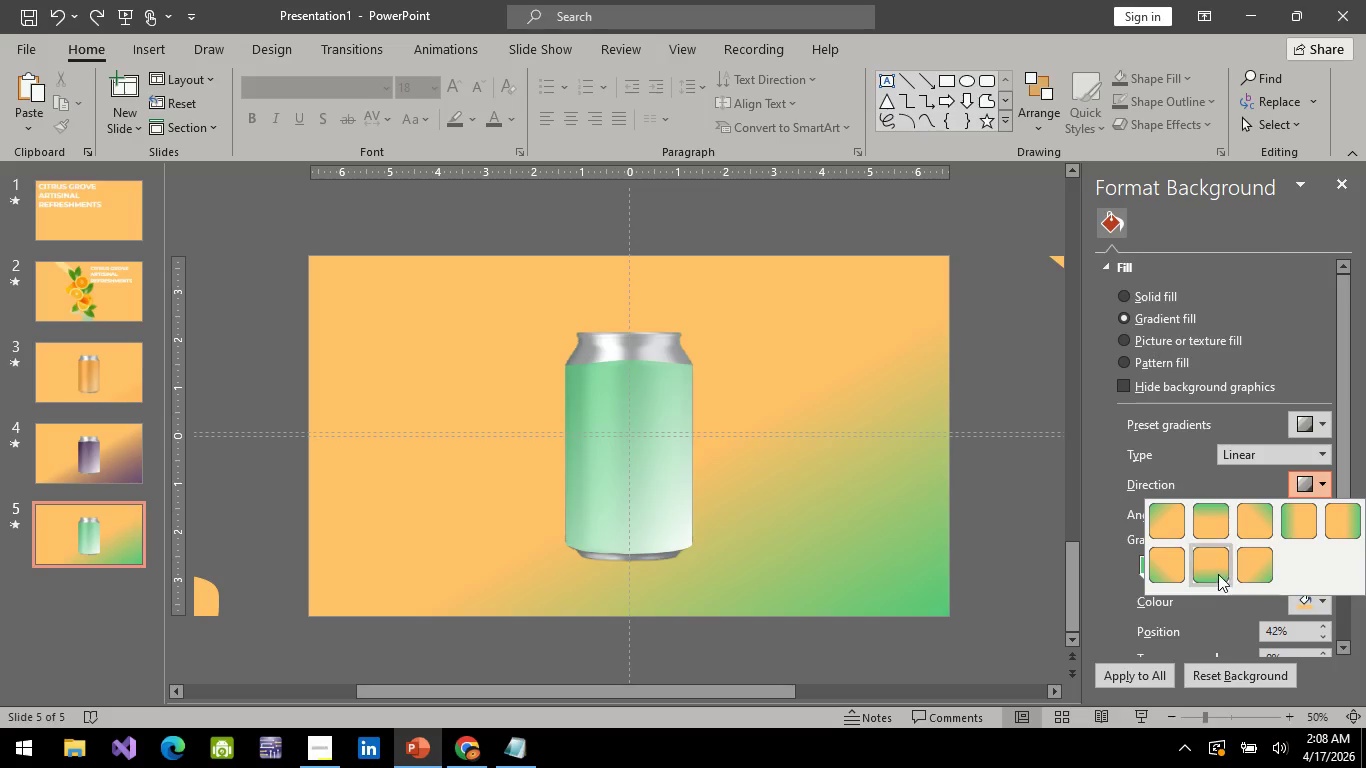 
left_click([1218, 574])
 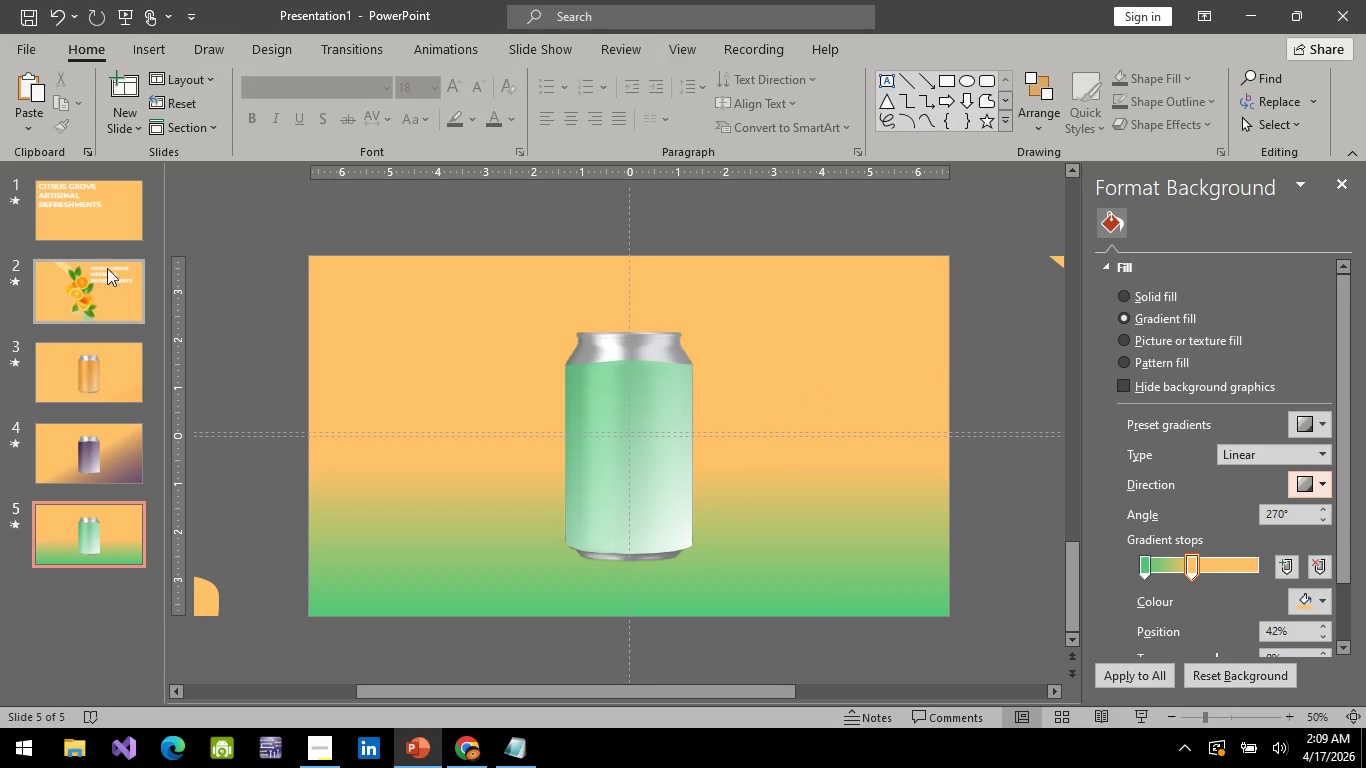 
left_click([97, 222])
 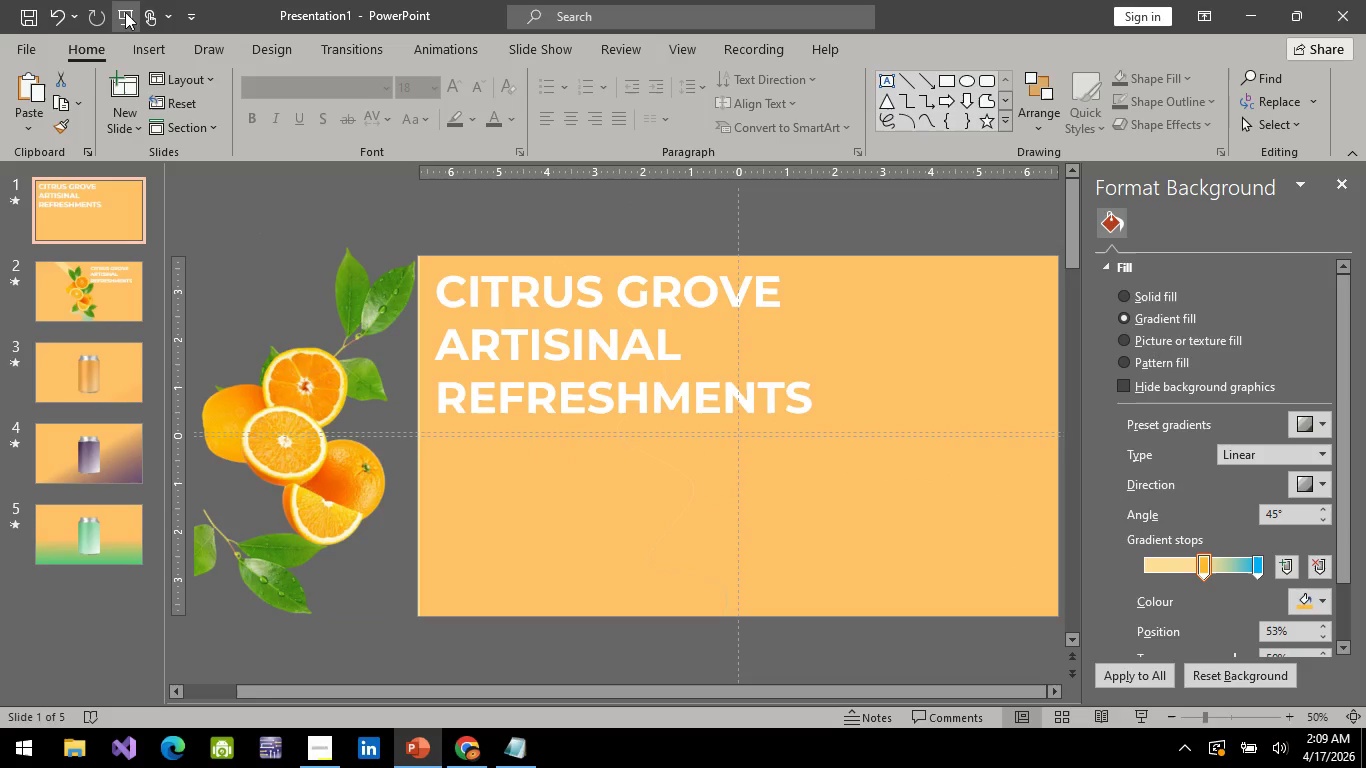 
left_click([126, 14])
 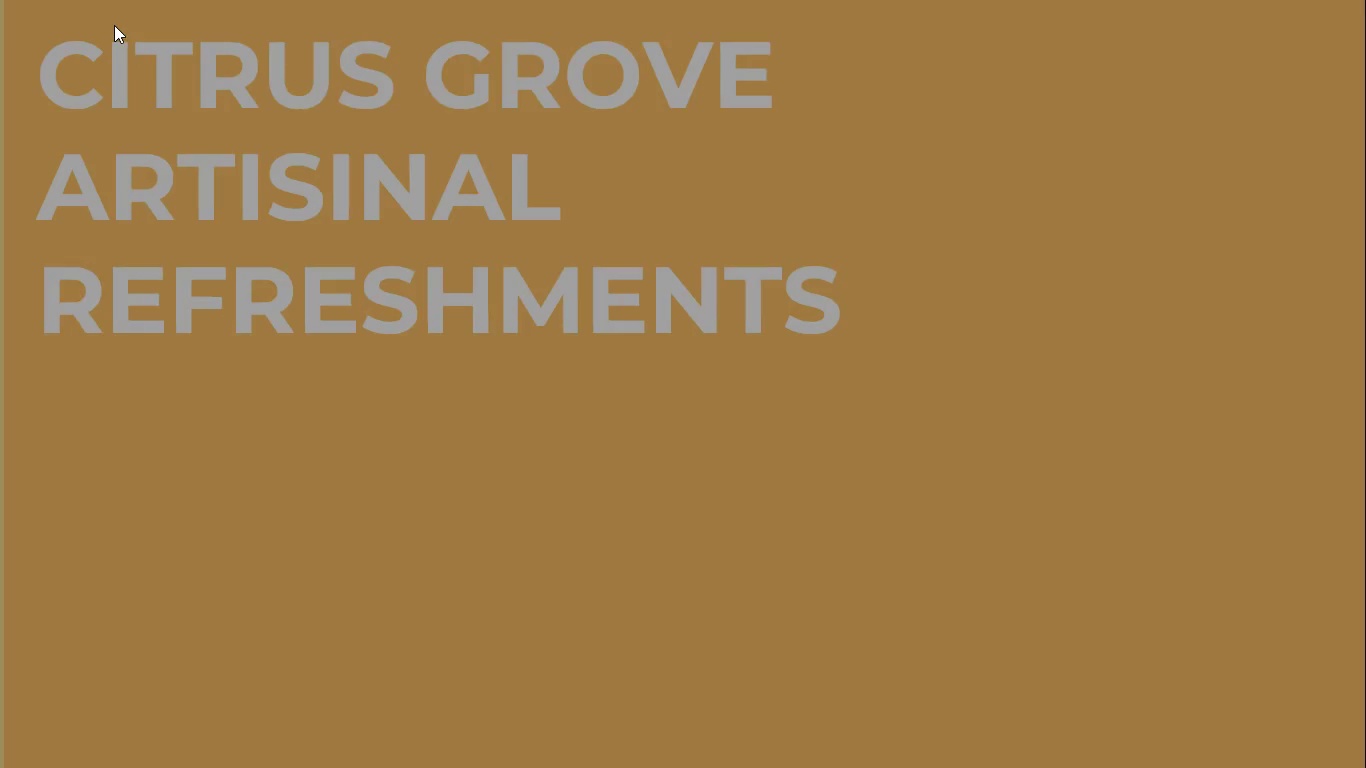 
key(Space)
 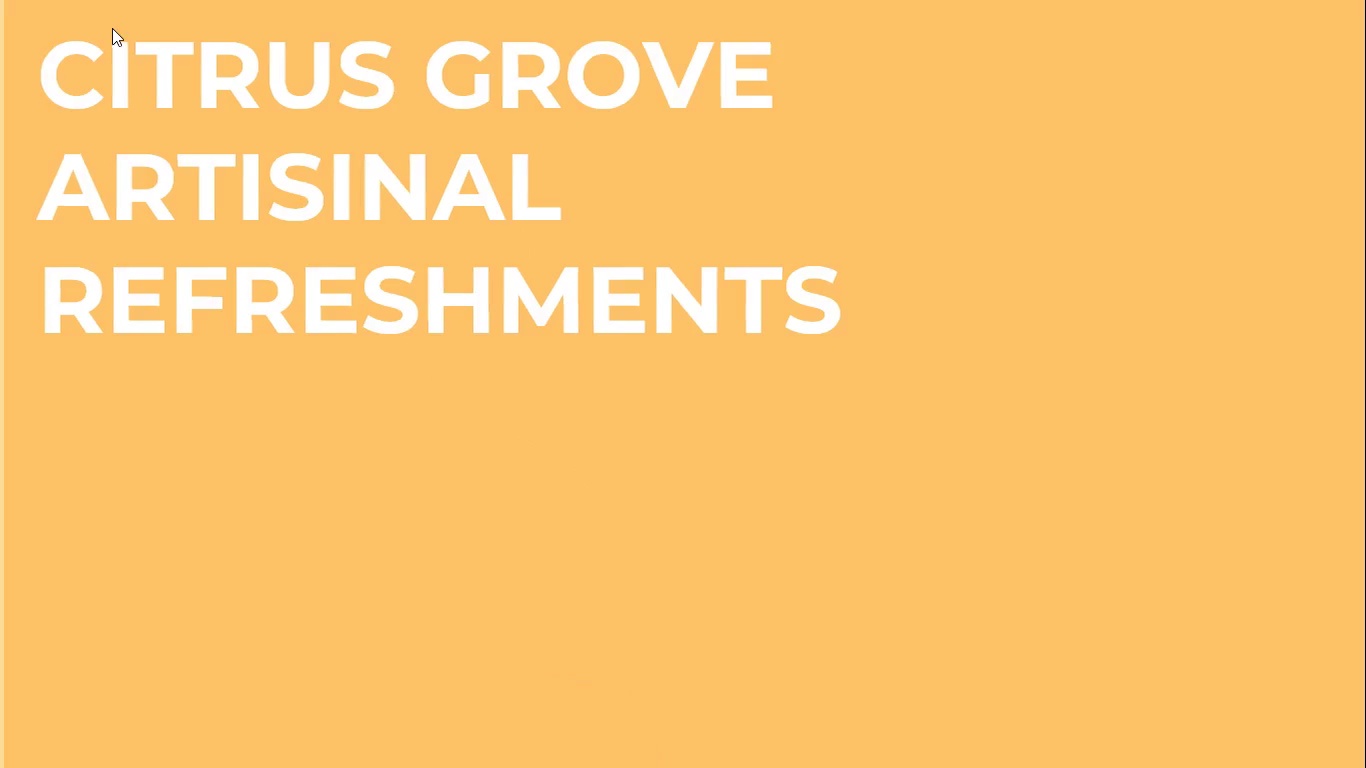 
key(Space)
 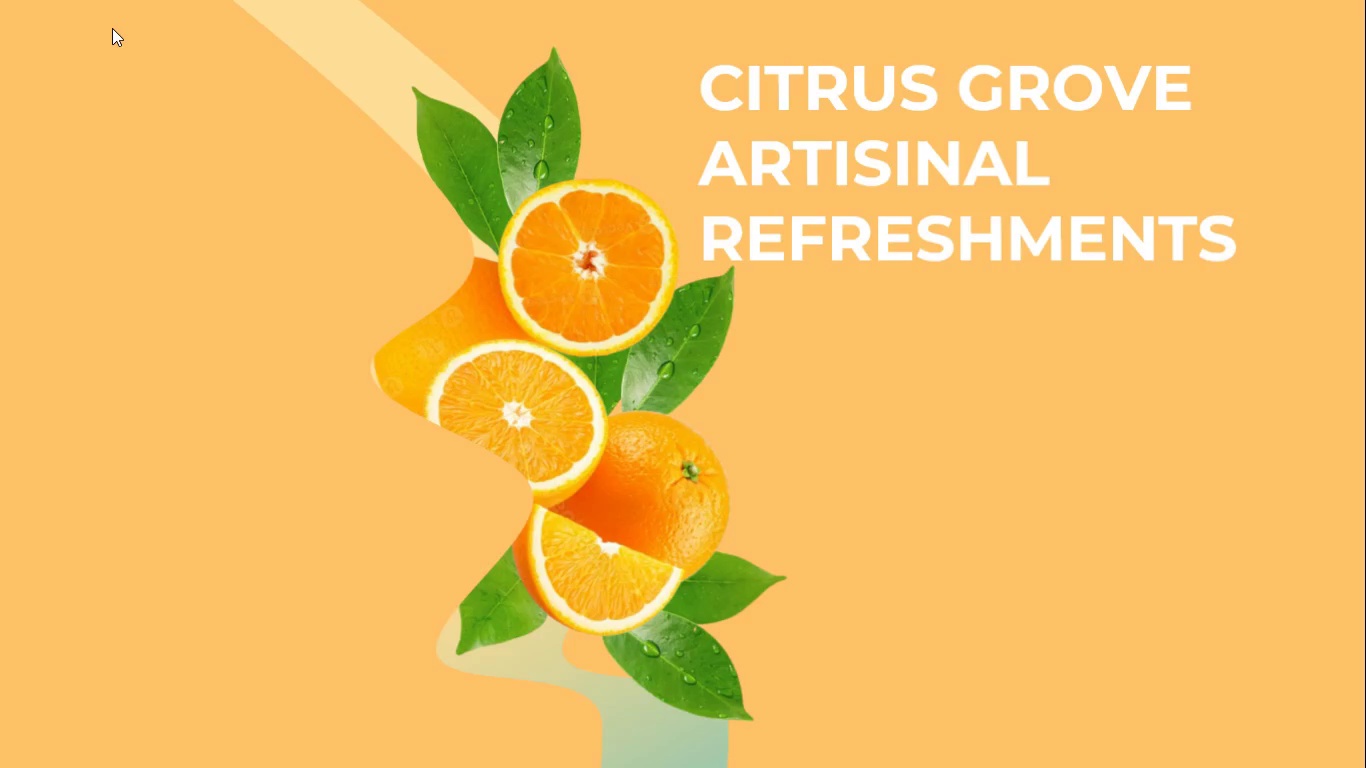 
key(Space)
 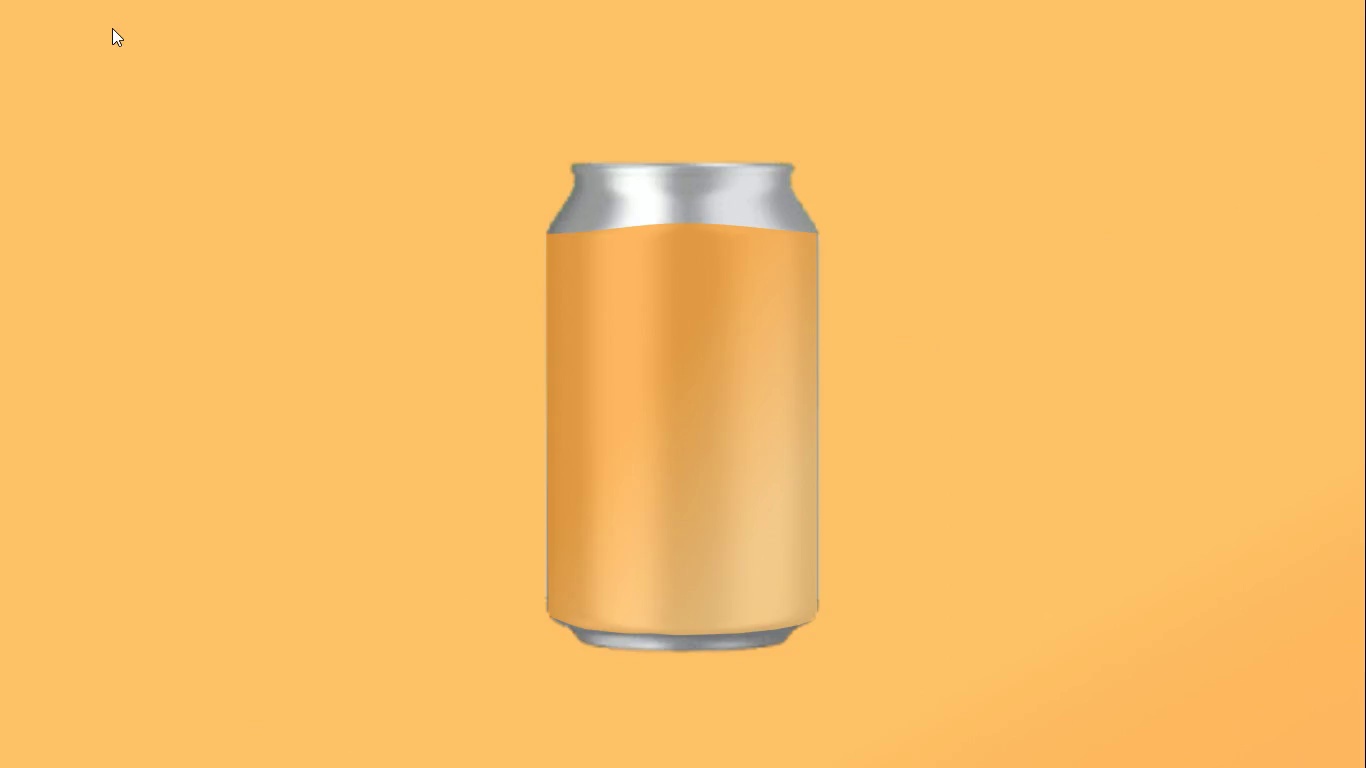 
key(Space)
 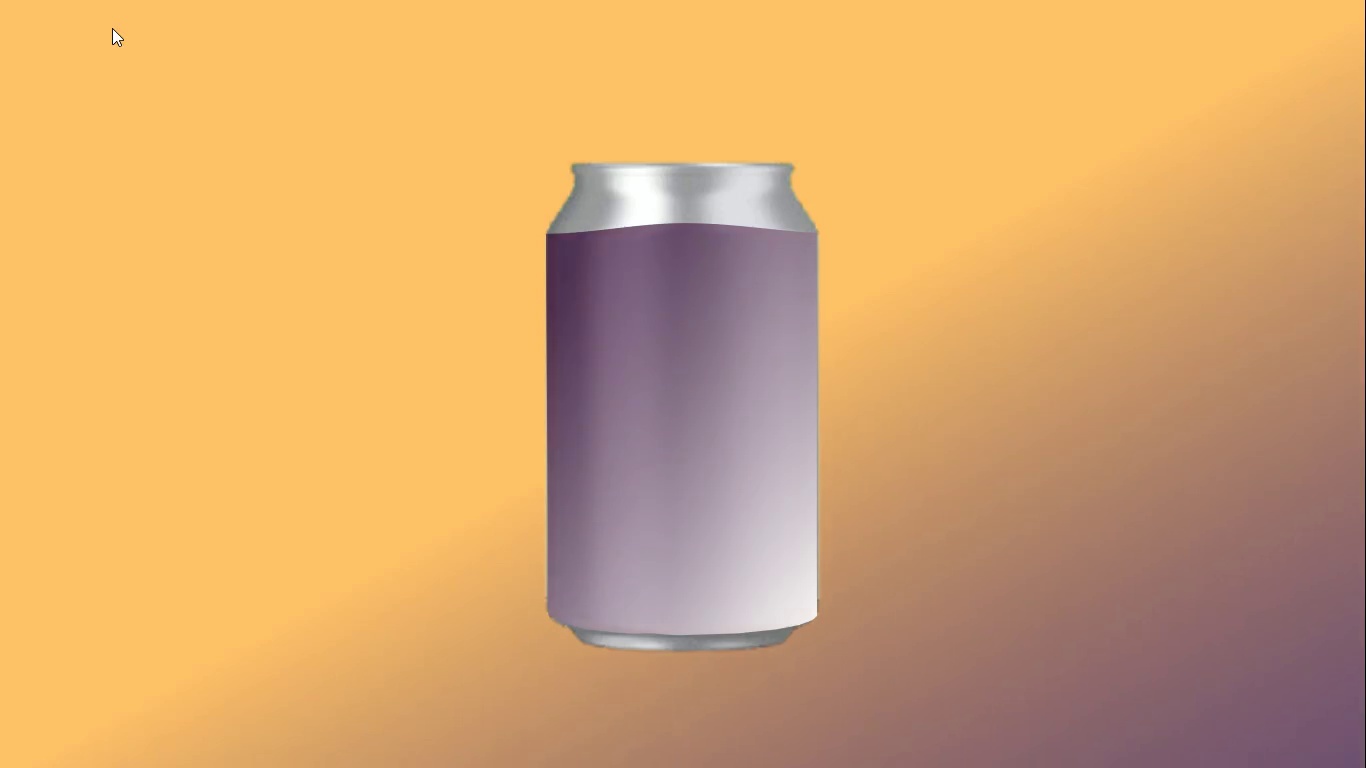 
key(Space)
 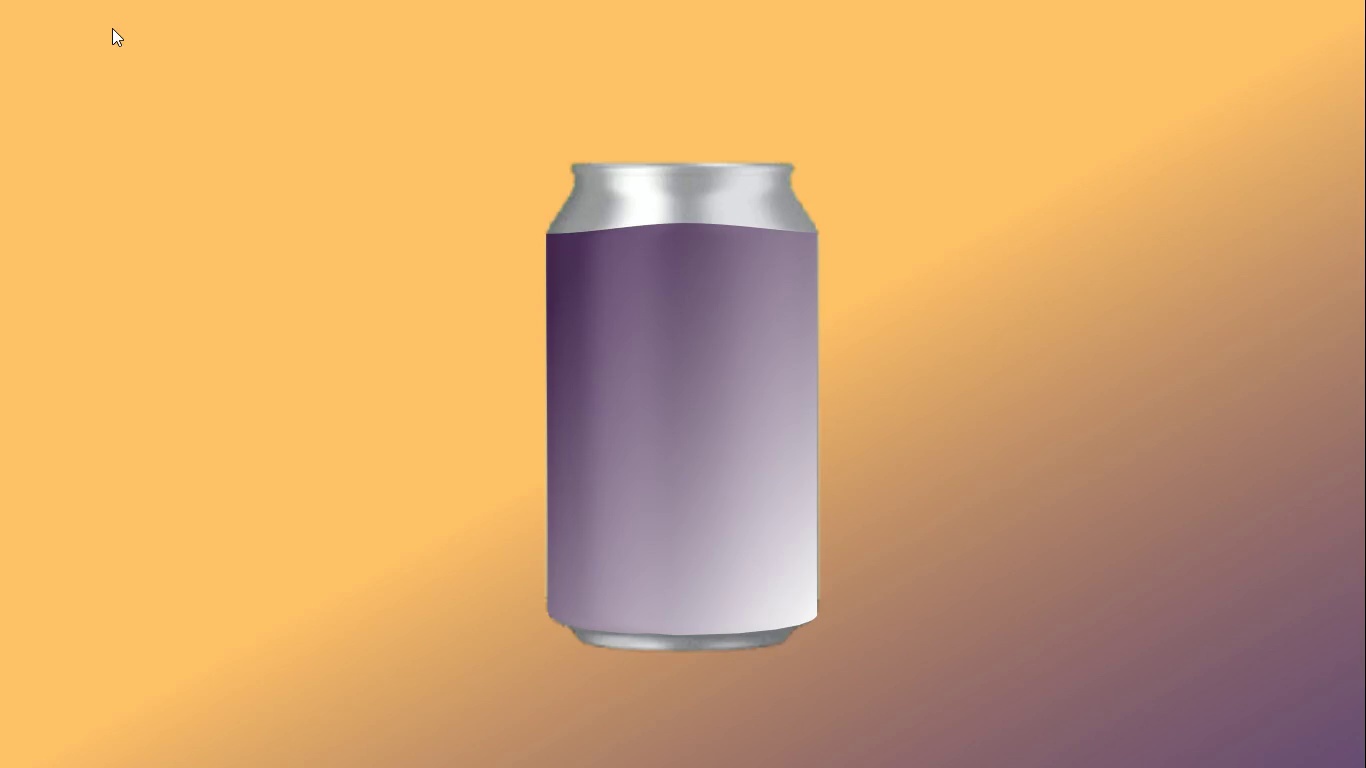 
key(Space)
 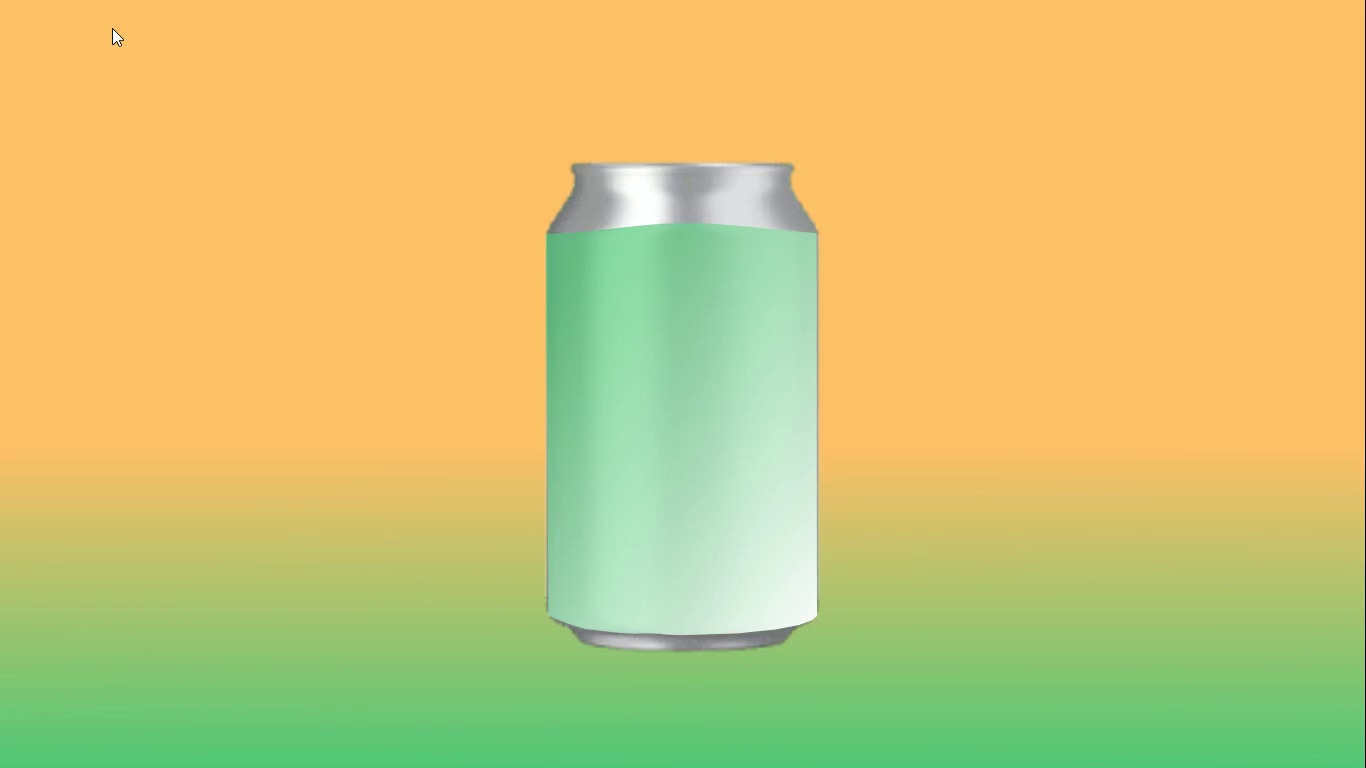 
key(Space)
 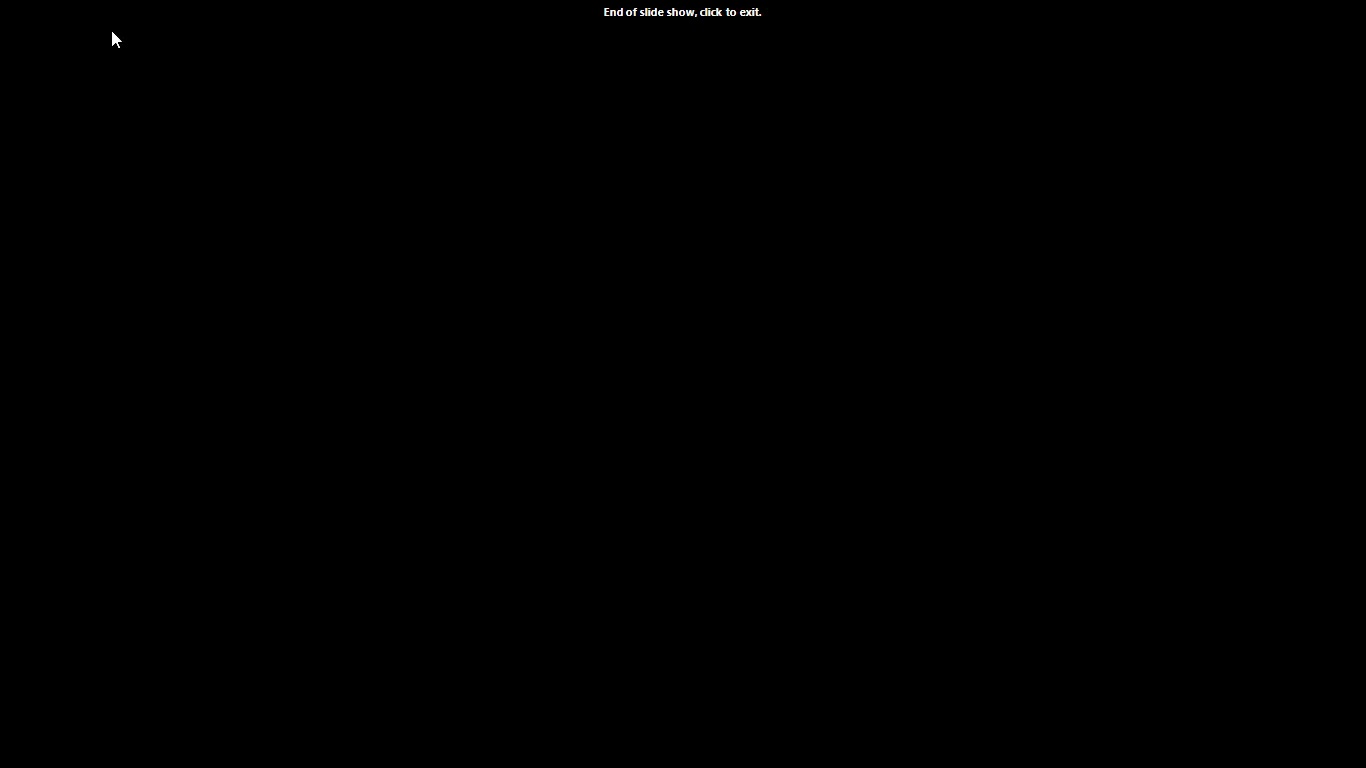 
key(Escape)
 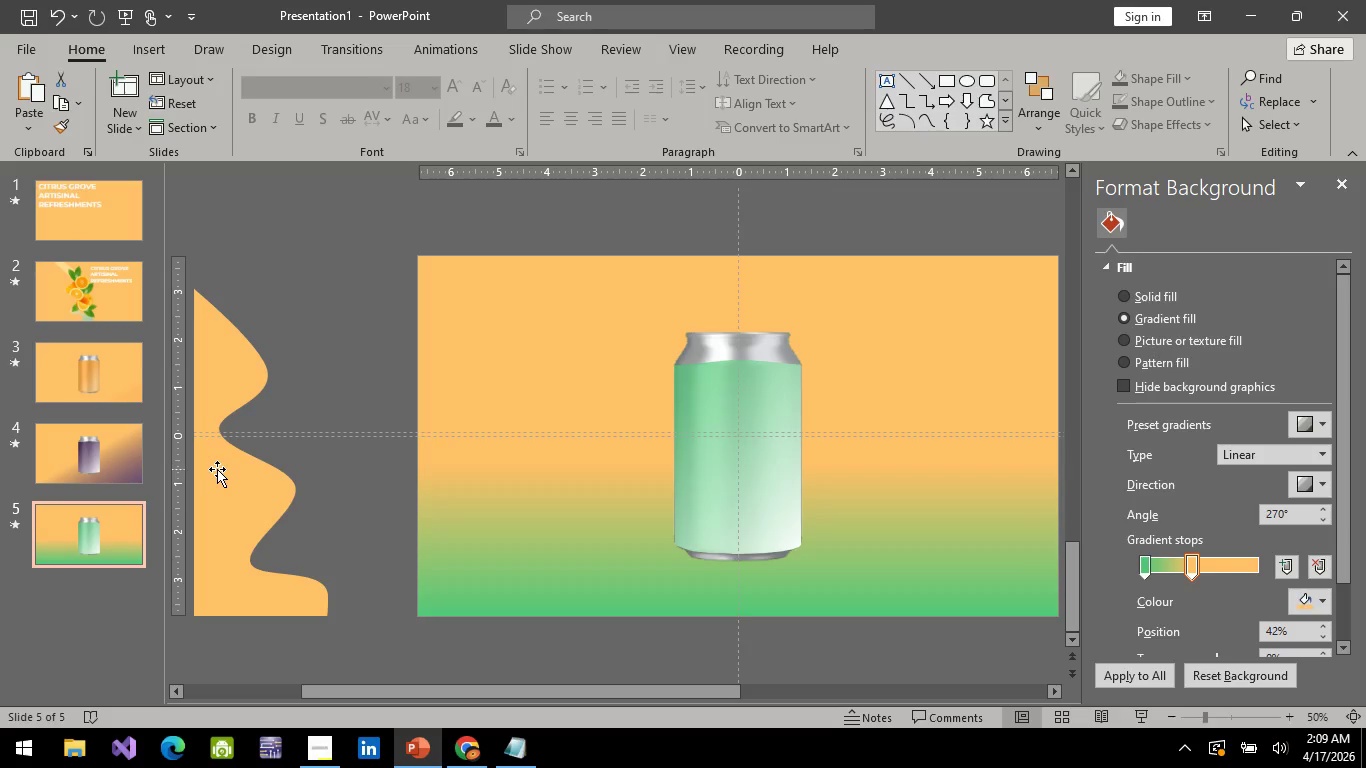 
wait(9.67)
 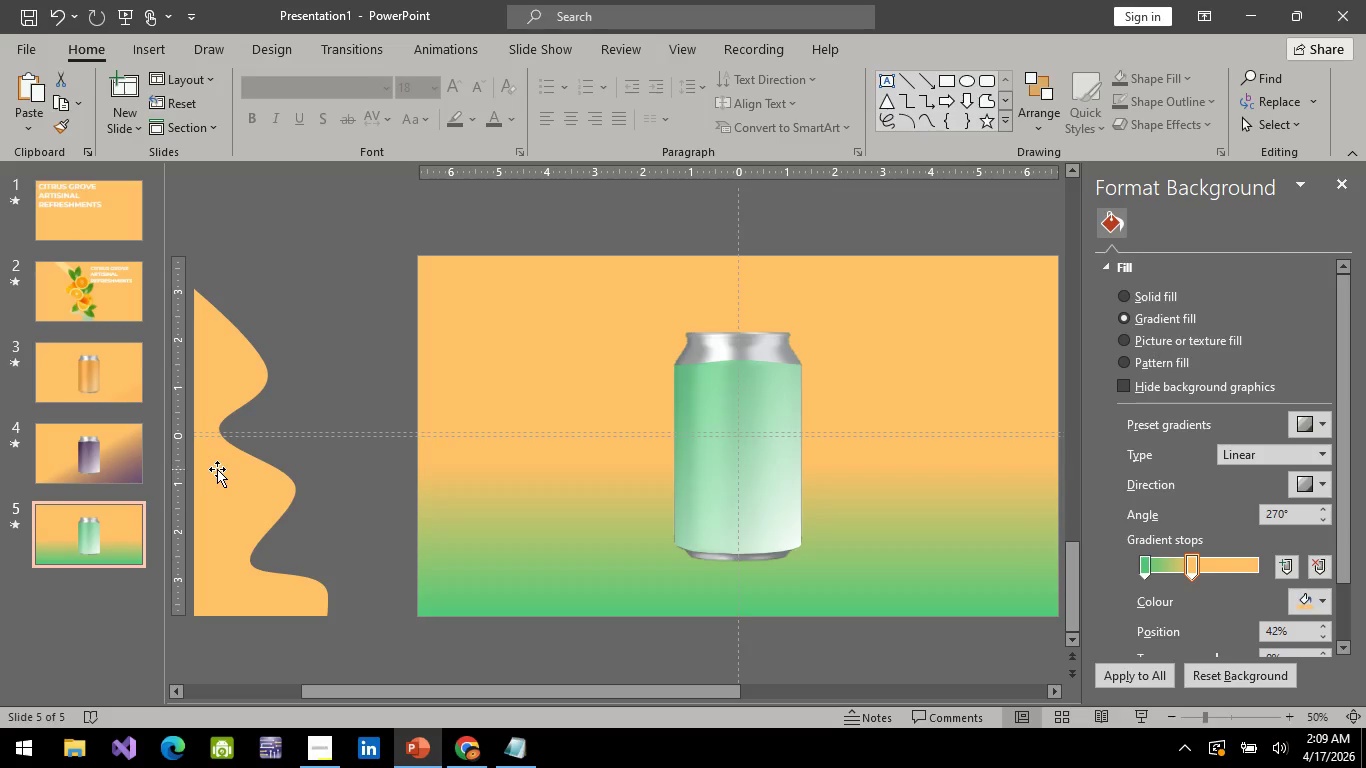 
left_click([105, 363])
 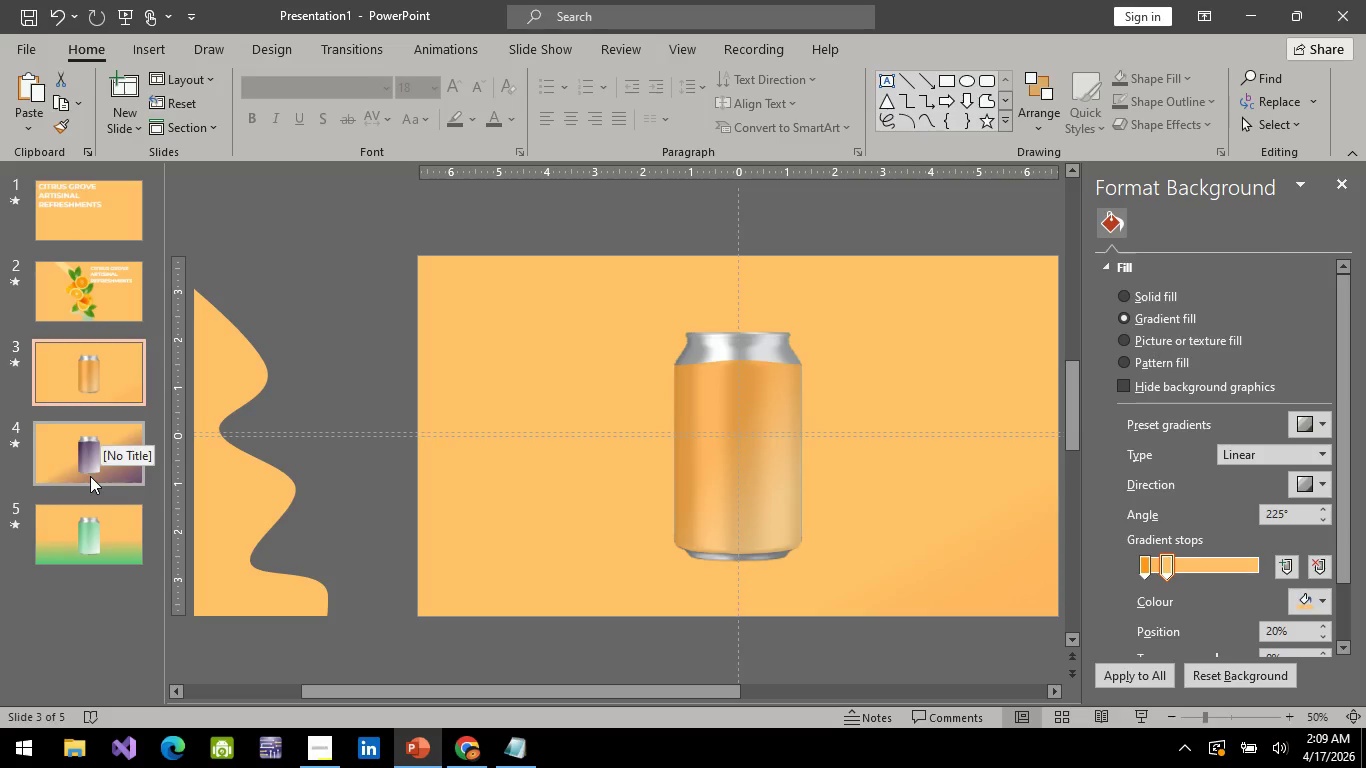 
double_click([90, 476])
 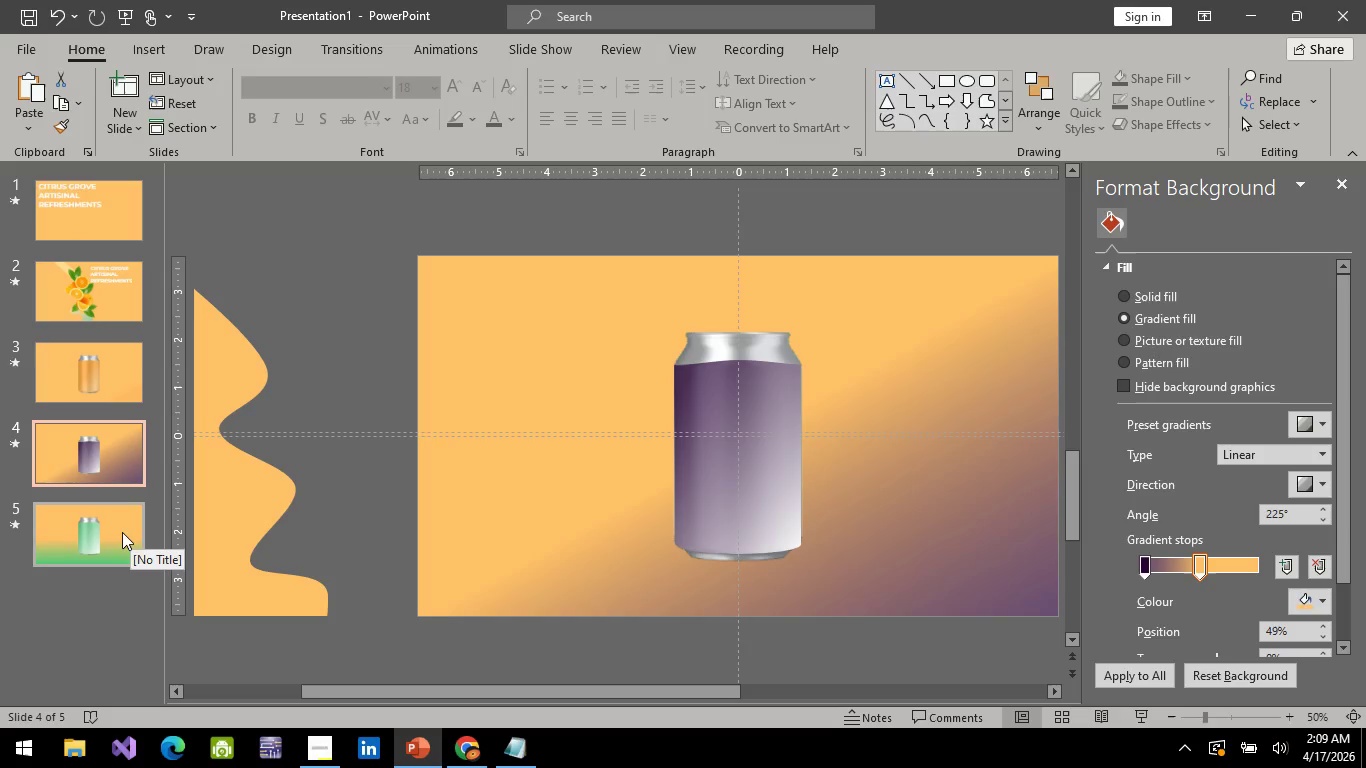 
left_click([116, 525])
 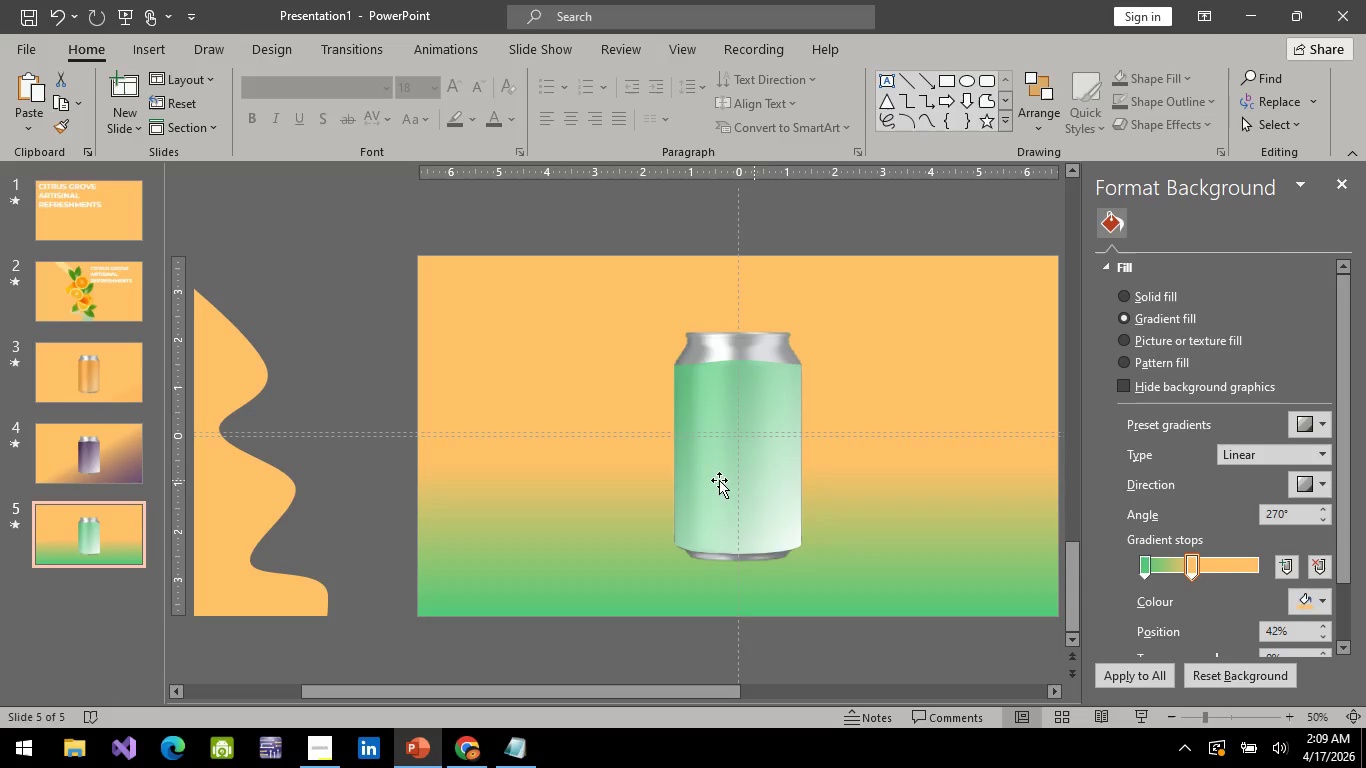 
left_click([703, 482])
 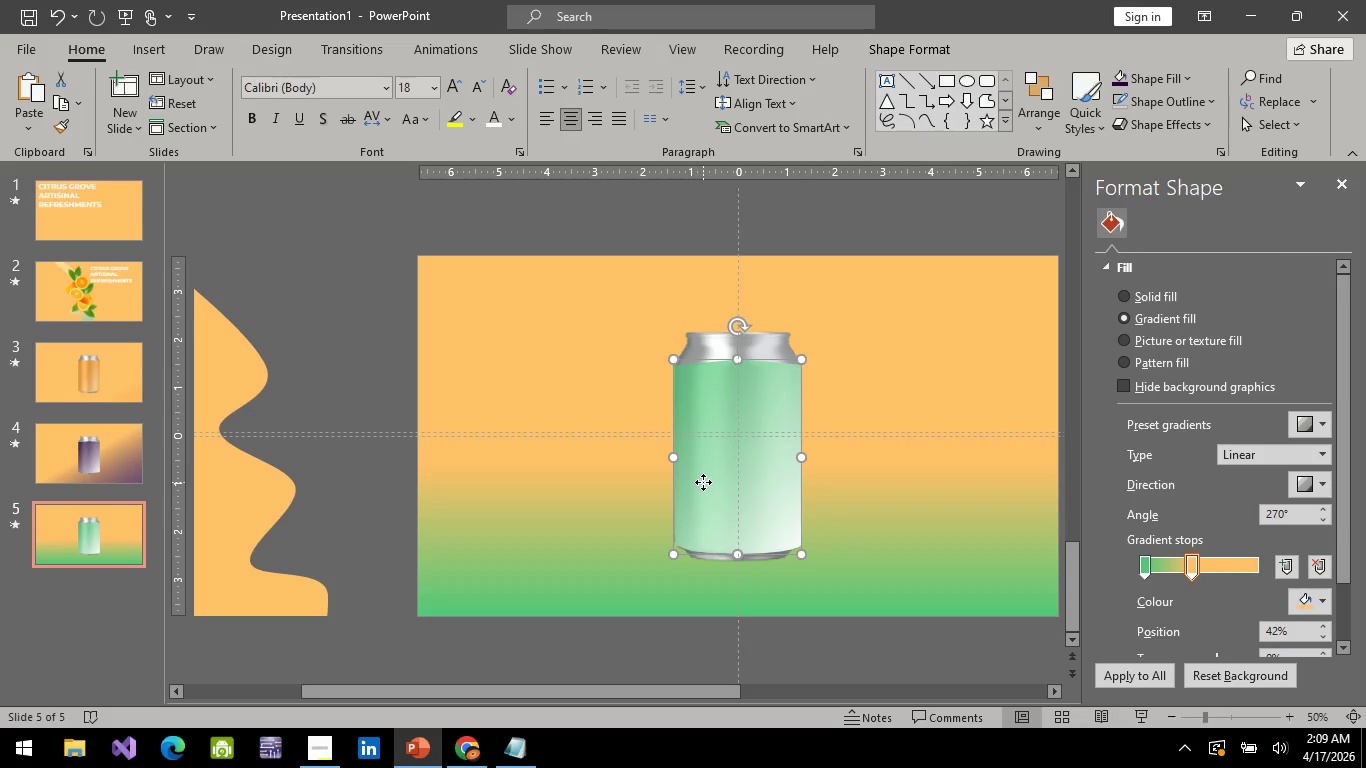 
key(Control+C)
 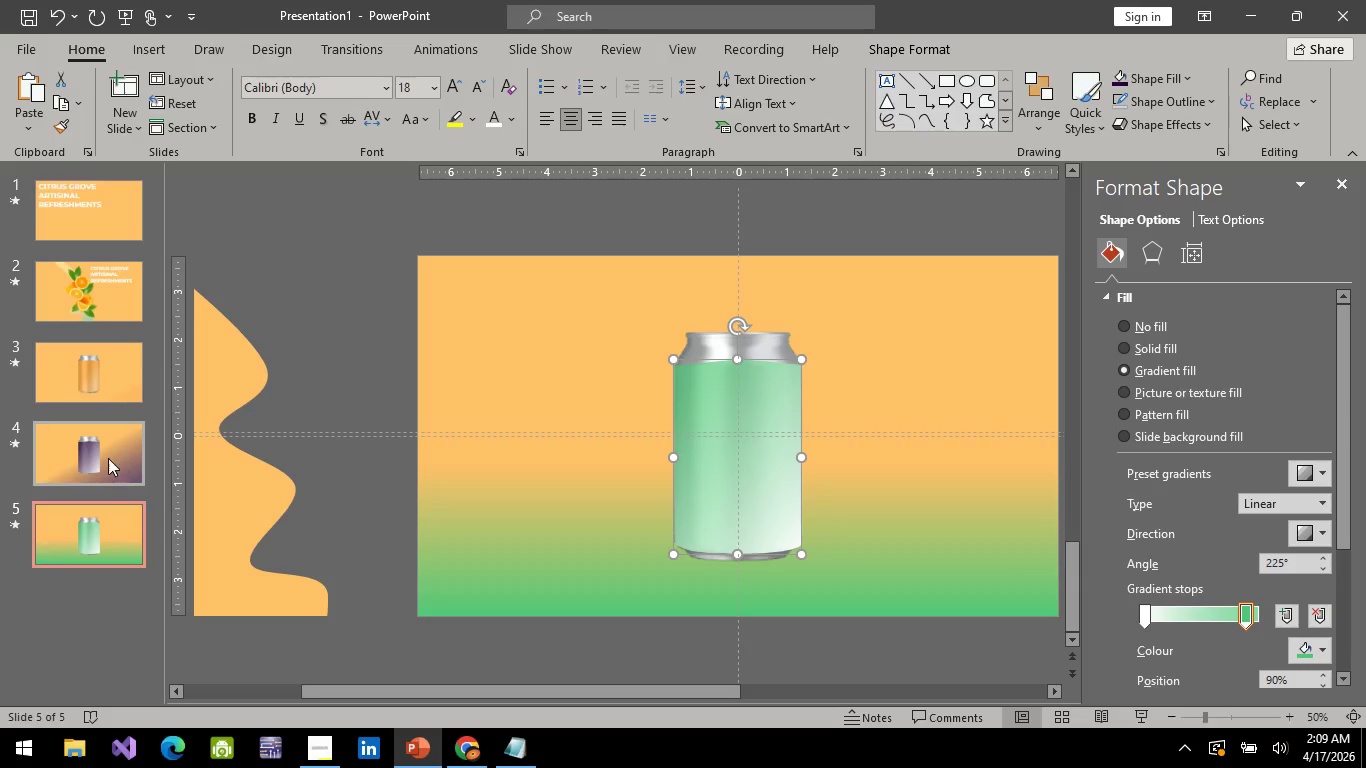 
left_click([106, 459])
 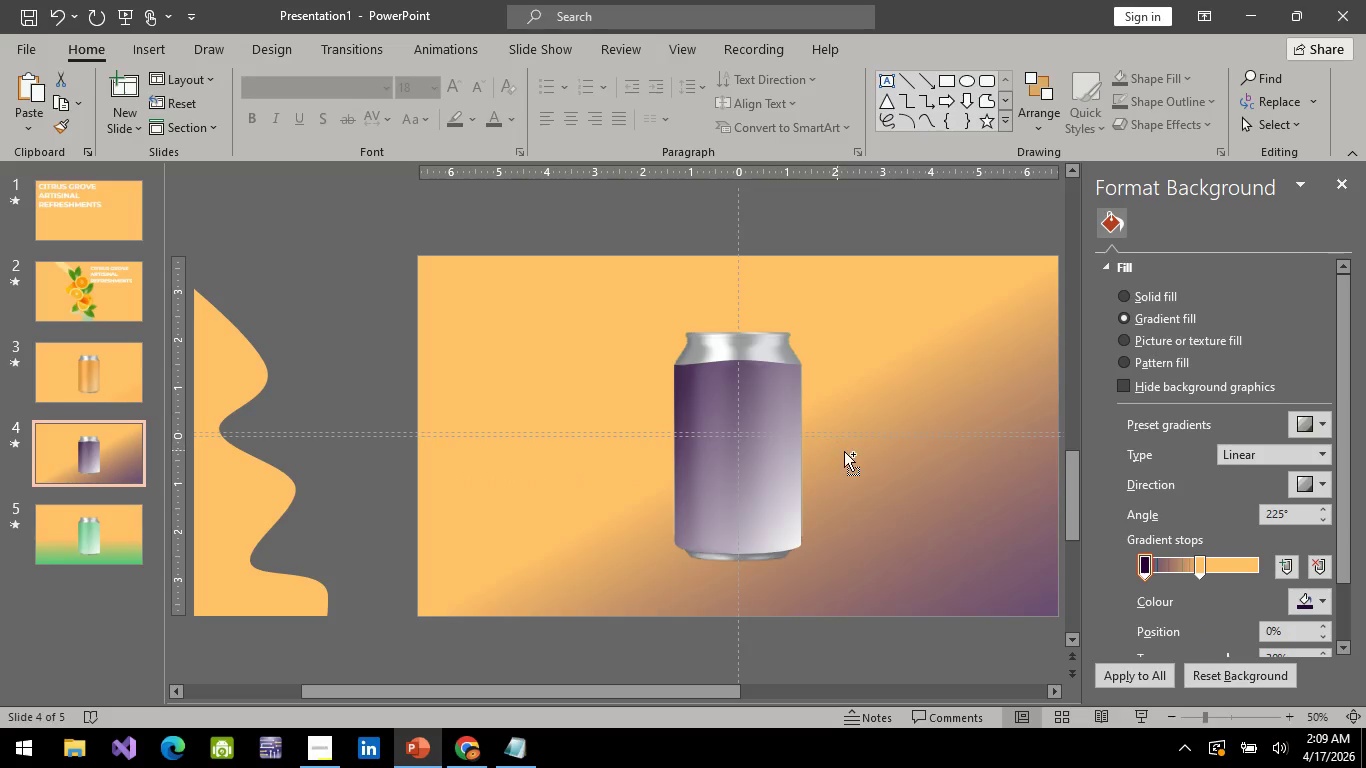 
key(Control+V)
 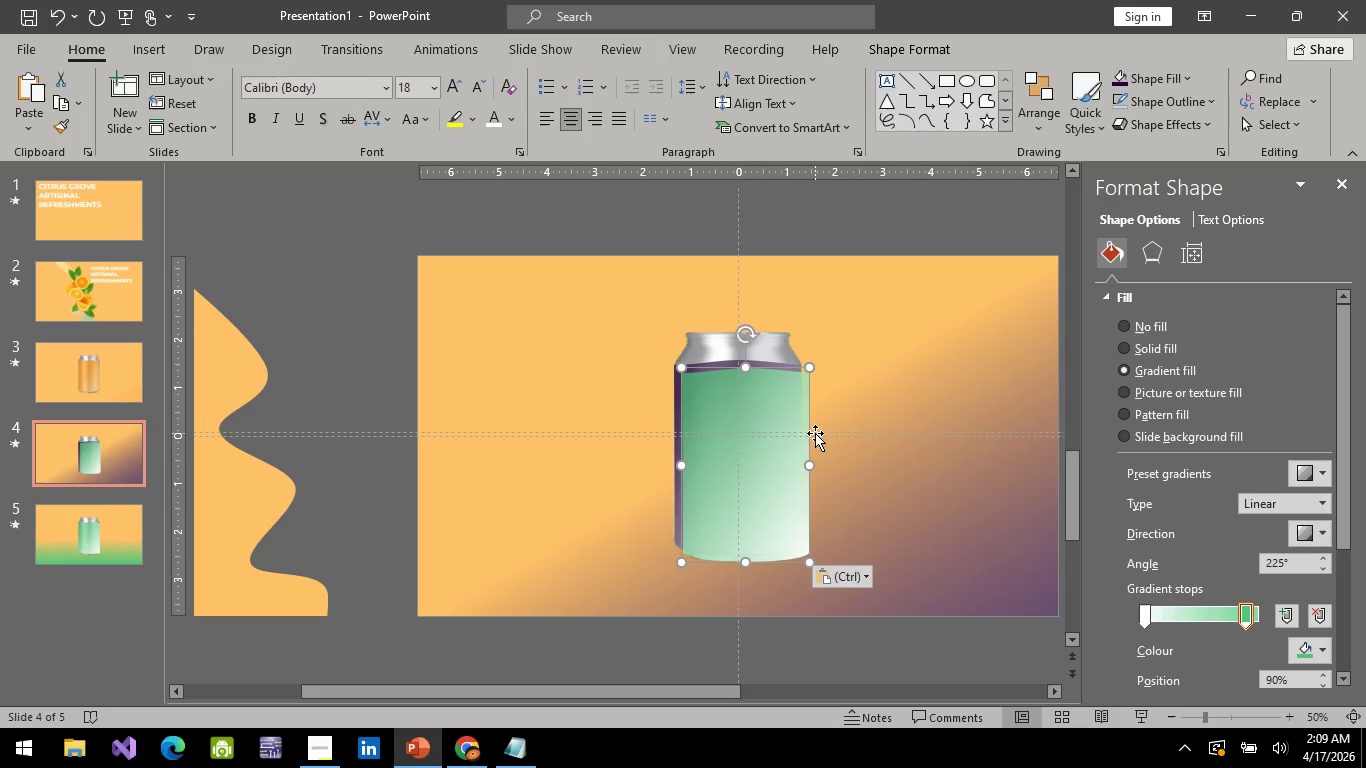 
hold_key(key=ArrowRight, duration=0.72)
 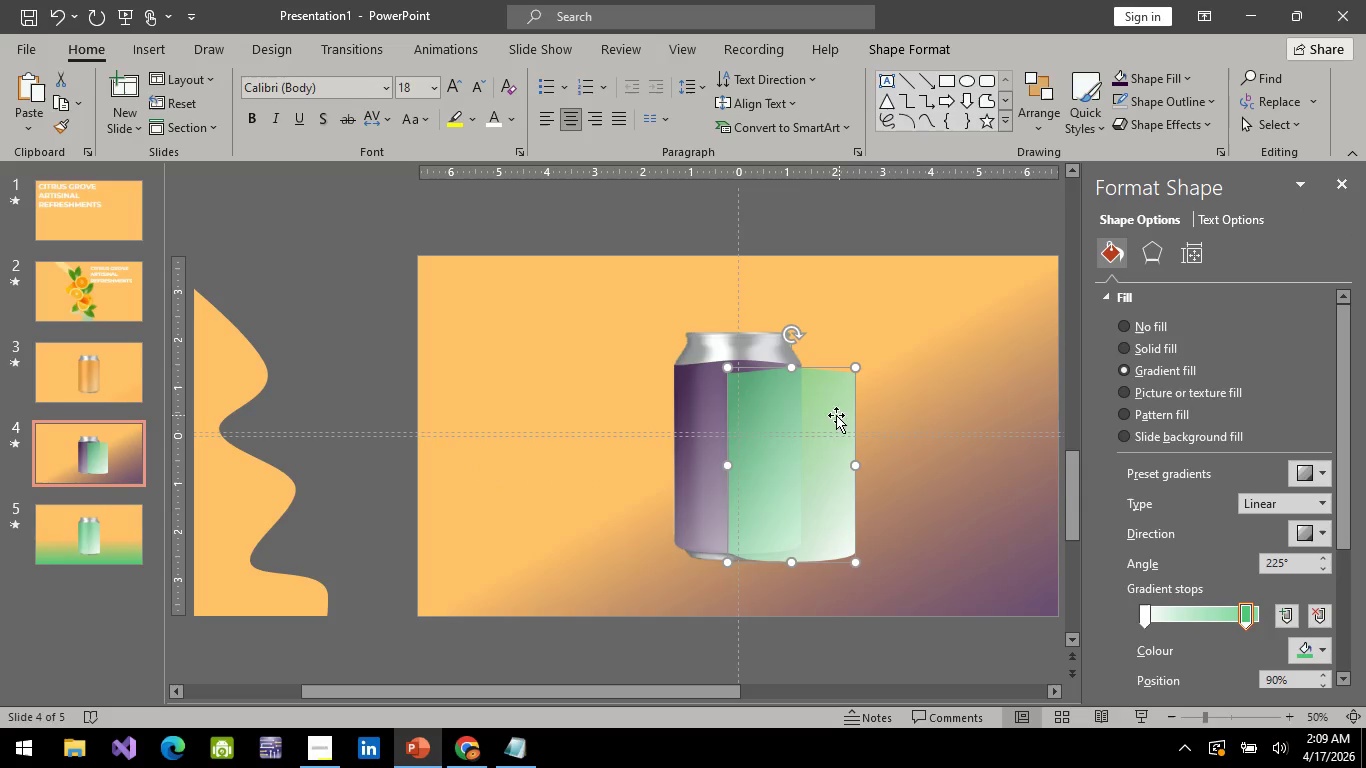 
left_click_drag(start_coordinate=[814, 461], to_coordinate=[760, 453])
 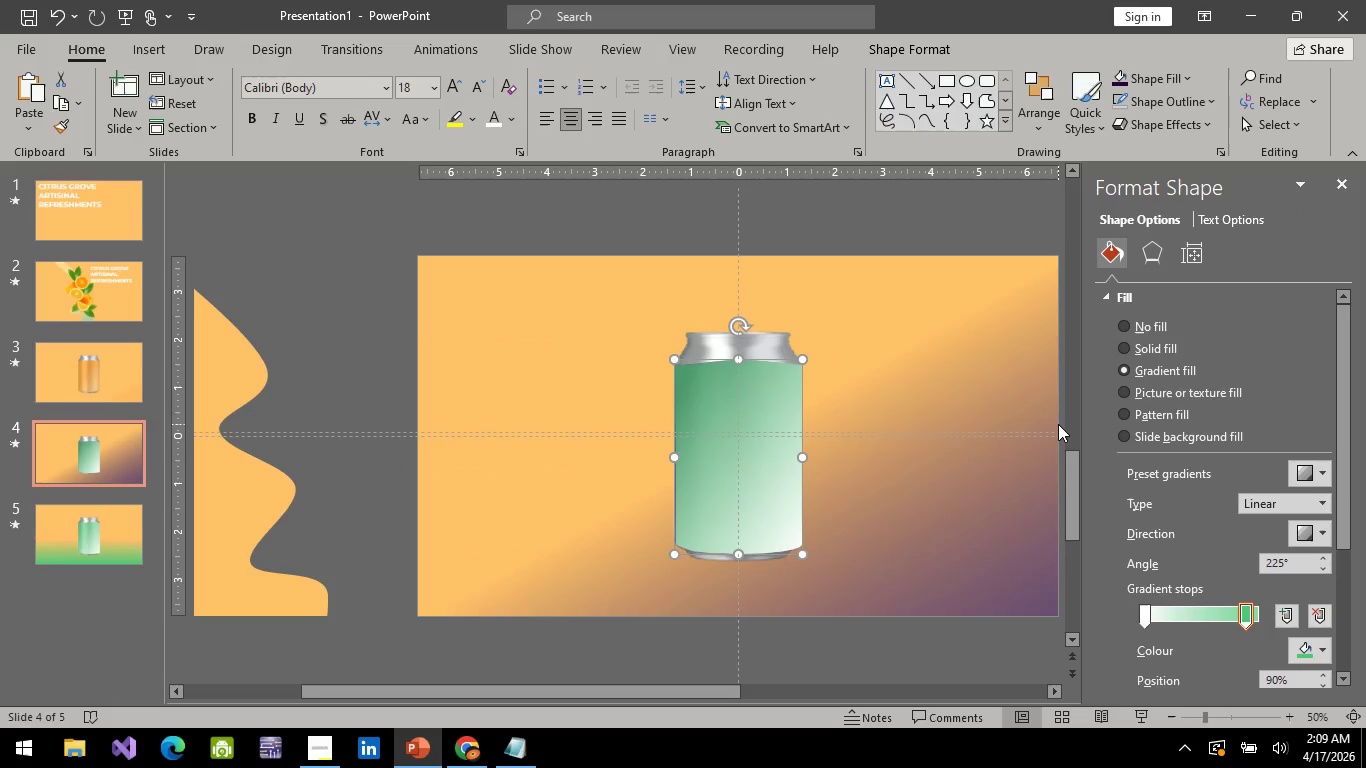 
hold_key(key=ArrowRight, duration=1.52)
 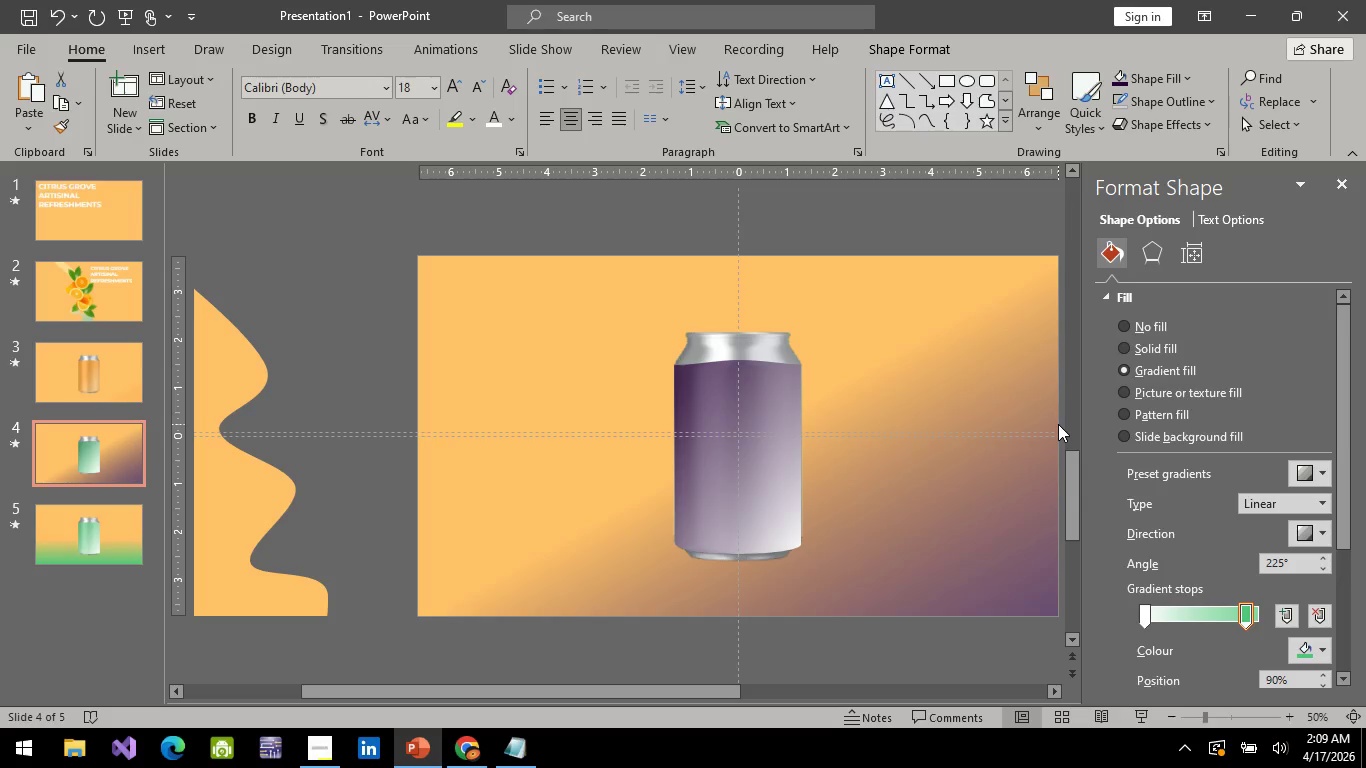 
hold_key(key=ArrowRight, duration=0.7)
 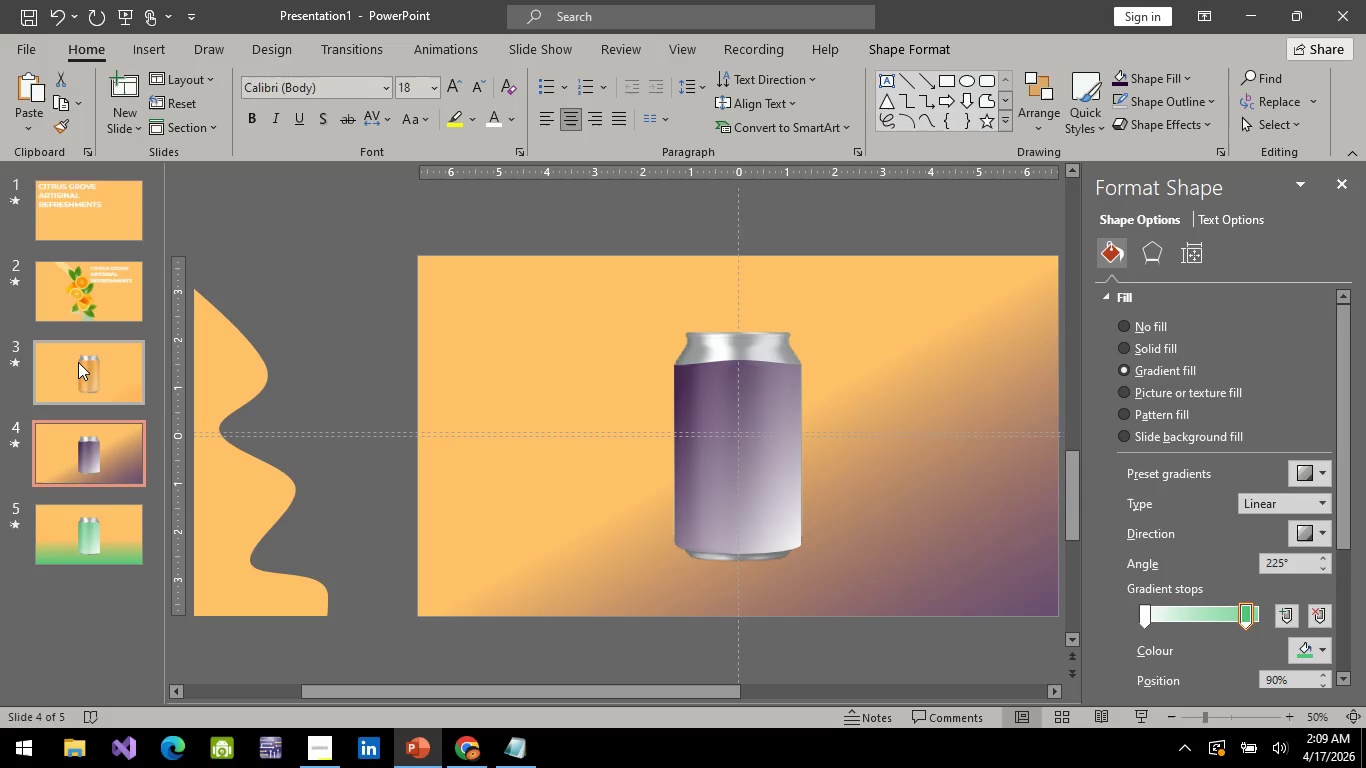 
left_click([91, 374])
 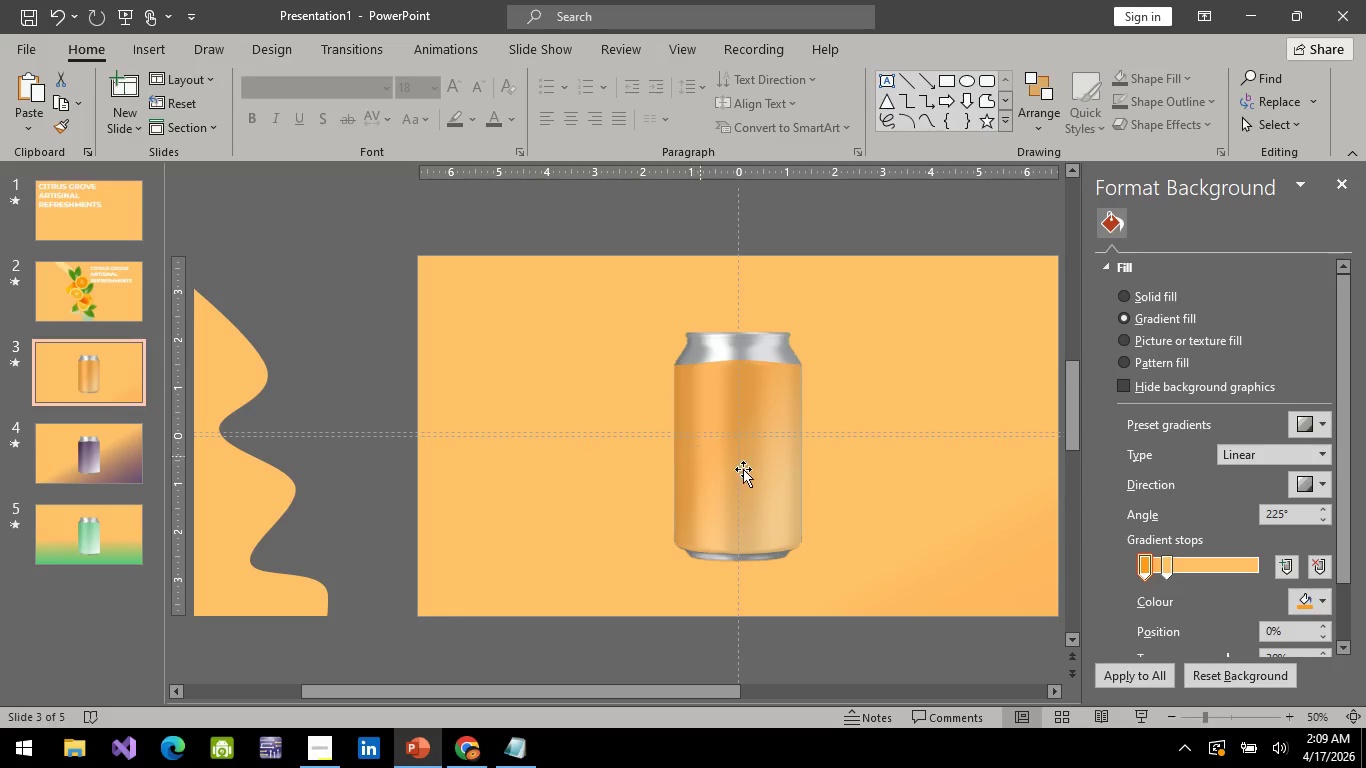 
key(Control+C)
 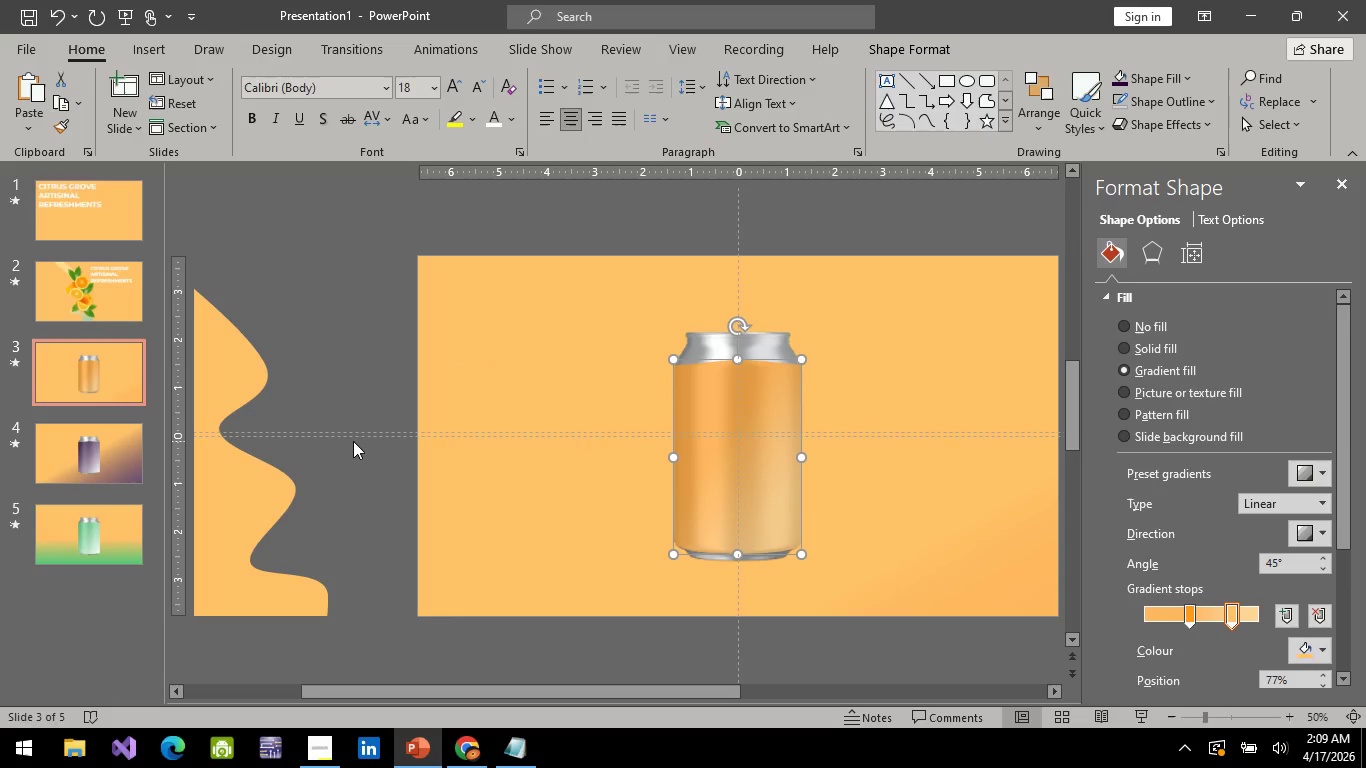 
key(Control+V)
 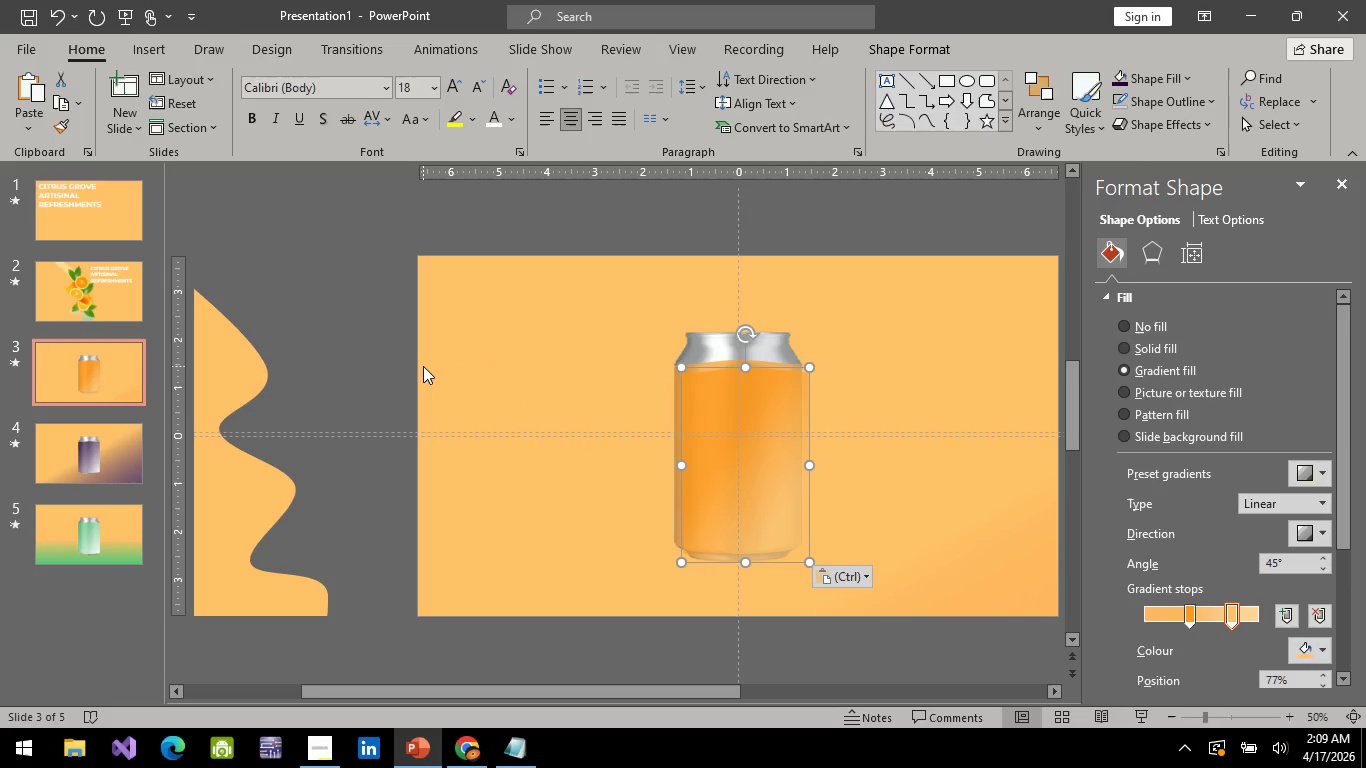 
key(Delete)
 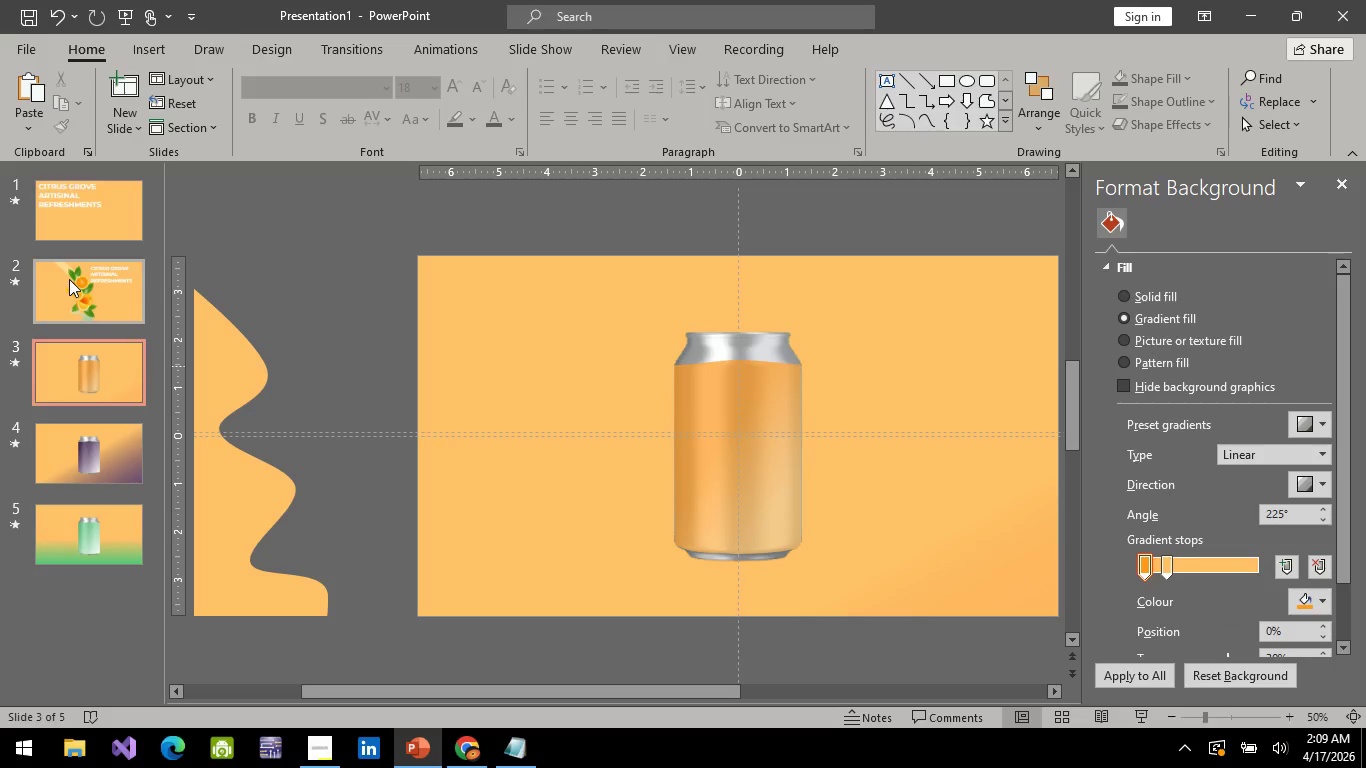 
left_click([69, 279])
 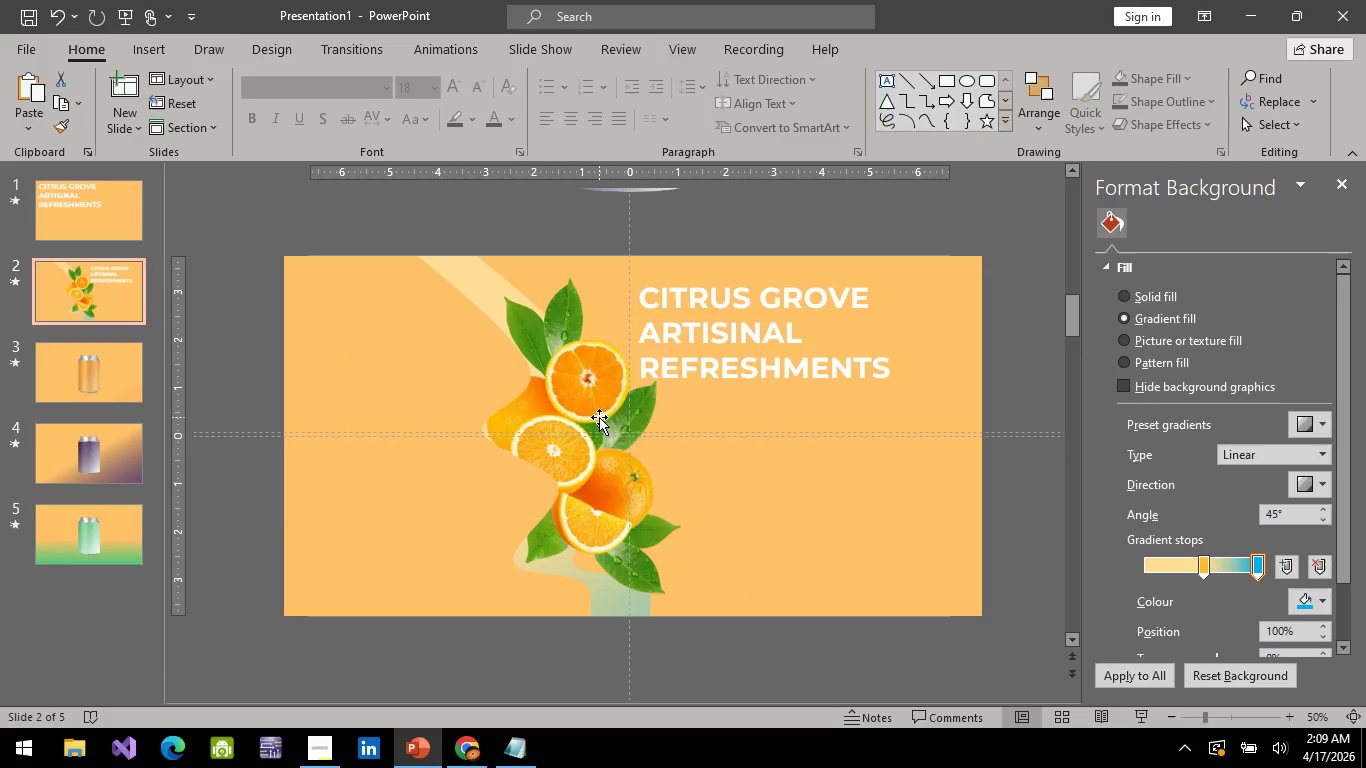 
scroll: coordinate [593, 431], scroll_direction: up, amount: 16.0
 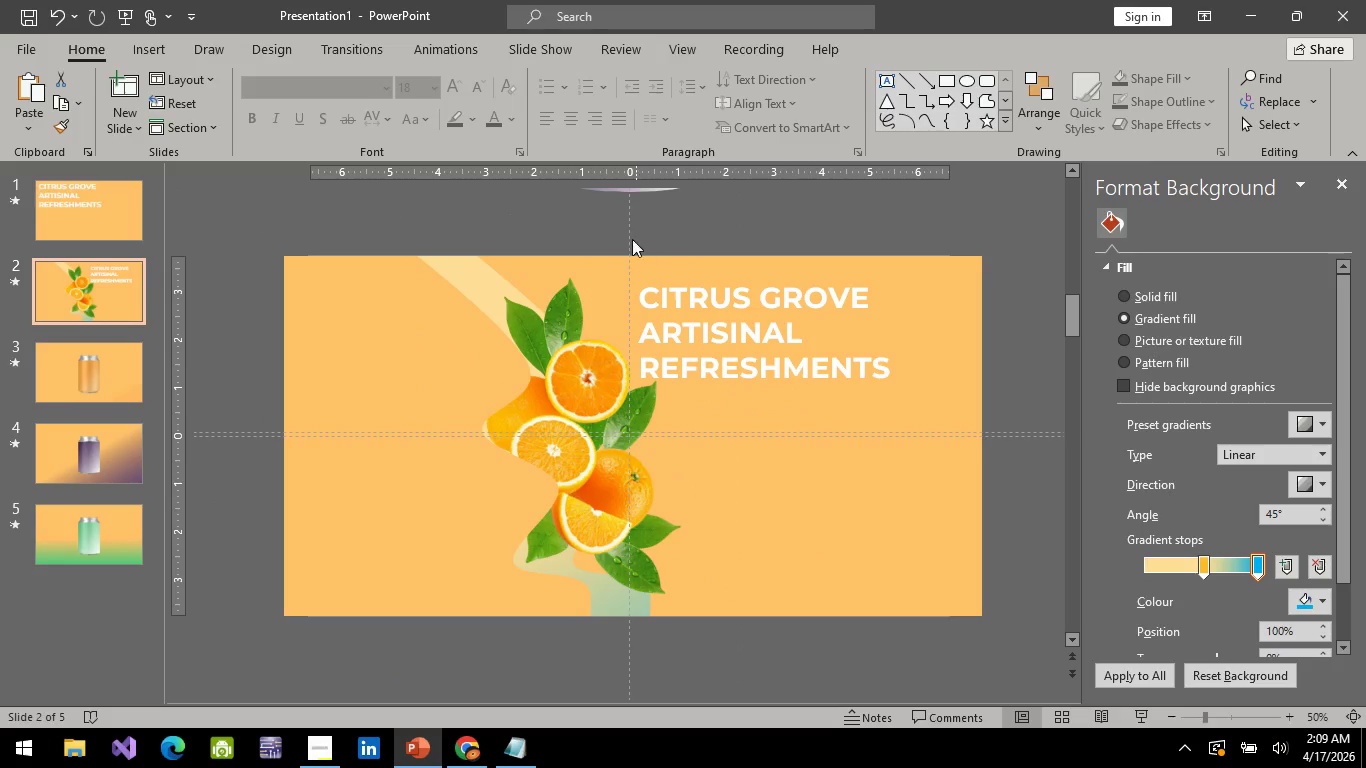 
left_click([650, 311])
 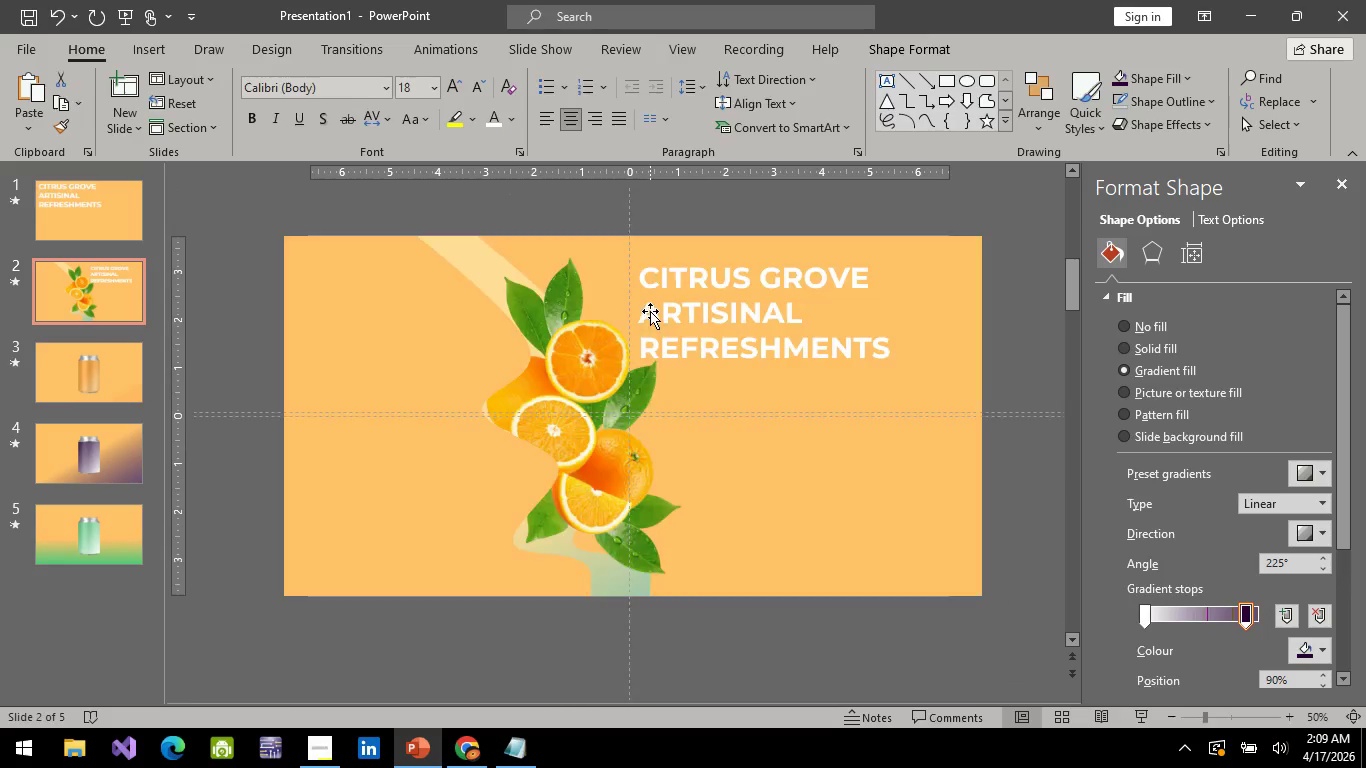 
scroll: coordinate [644, 327], scroll_direction: up, amount: 8.0
 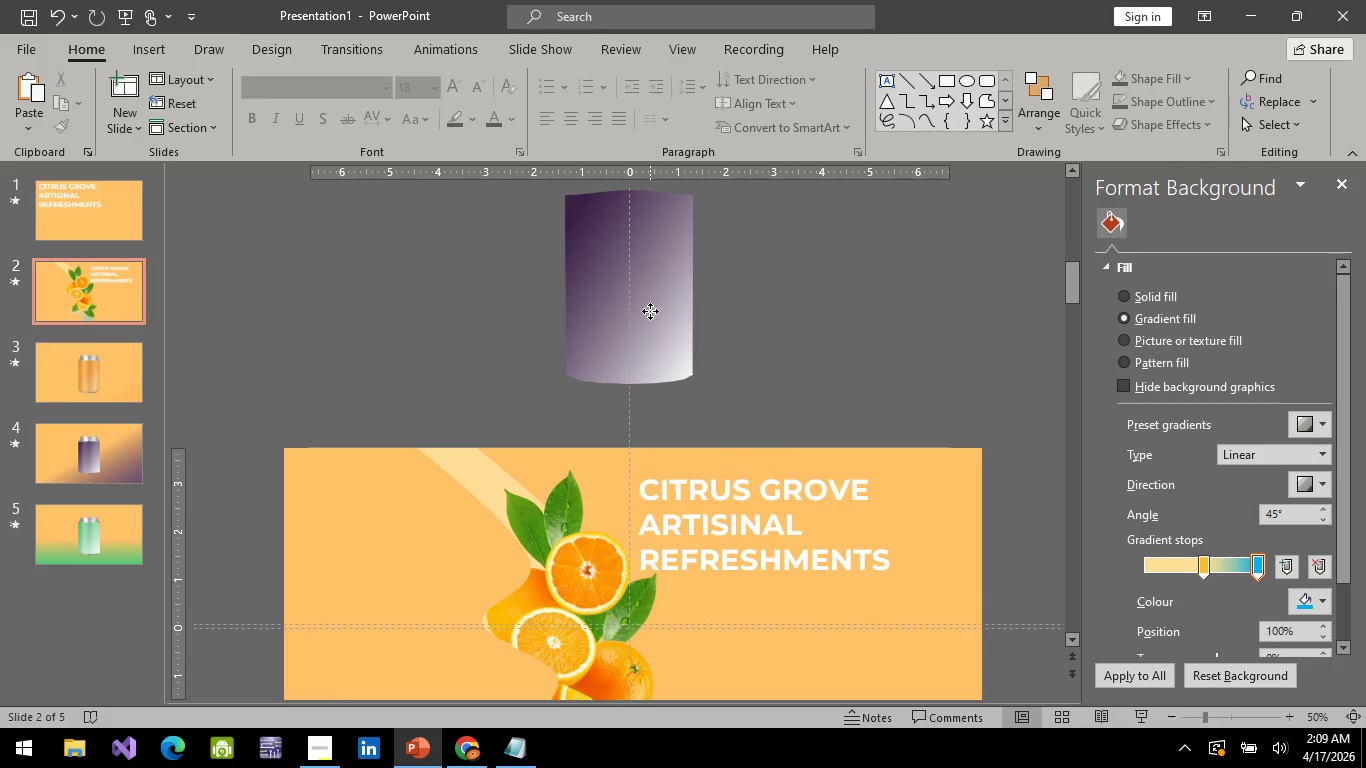 
key(Delete)
 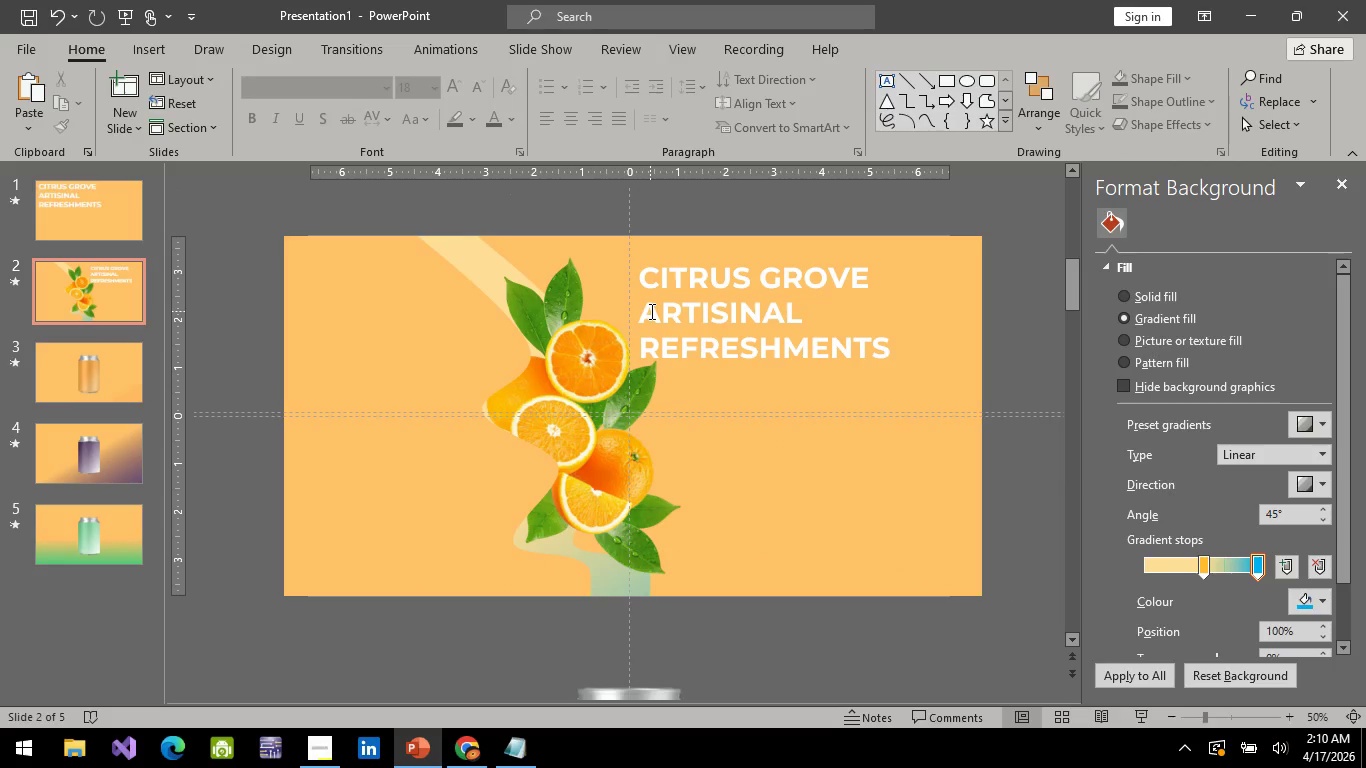 
key(Control+V)
 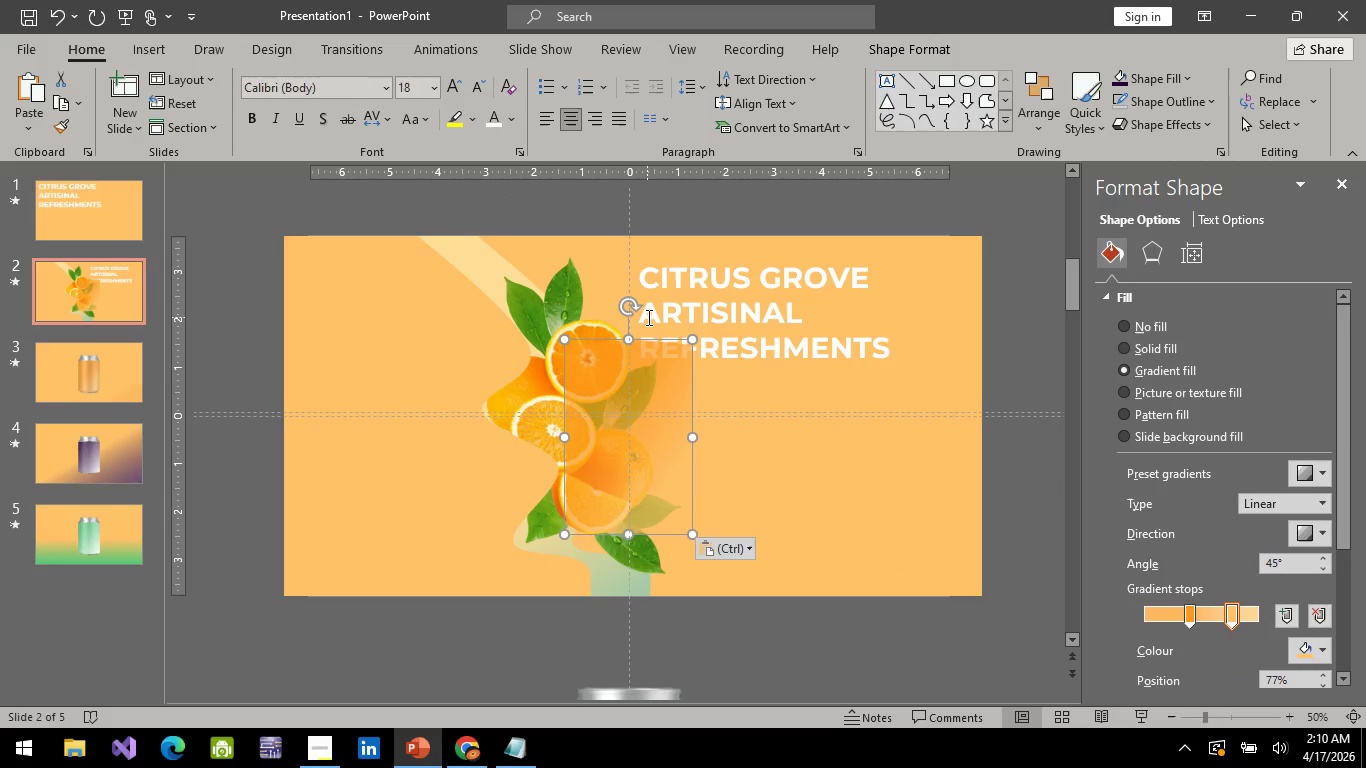 
hold_key(key=ArrowUp, duration=1.51)
 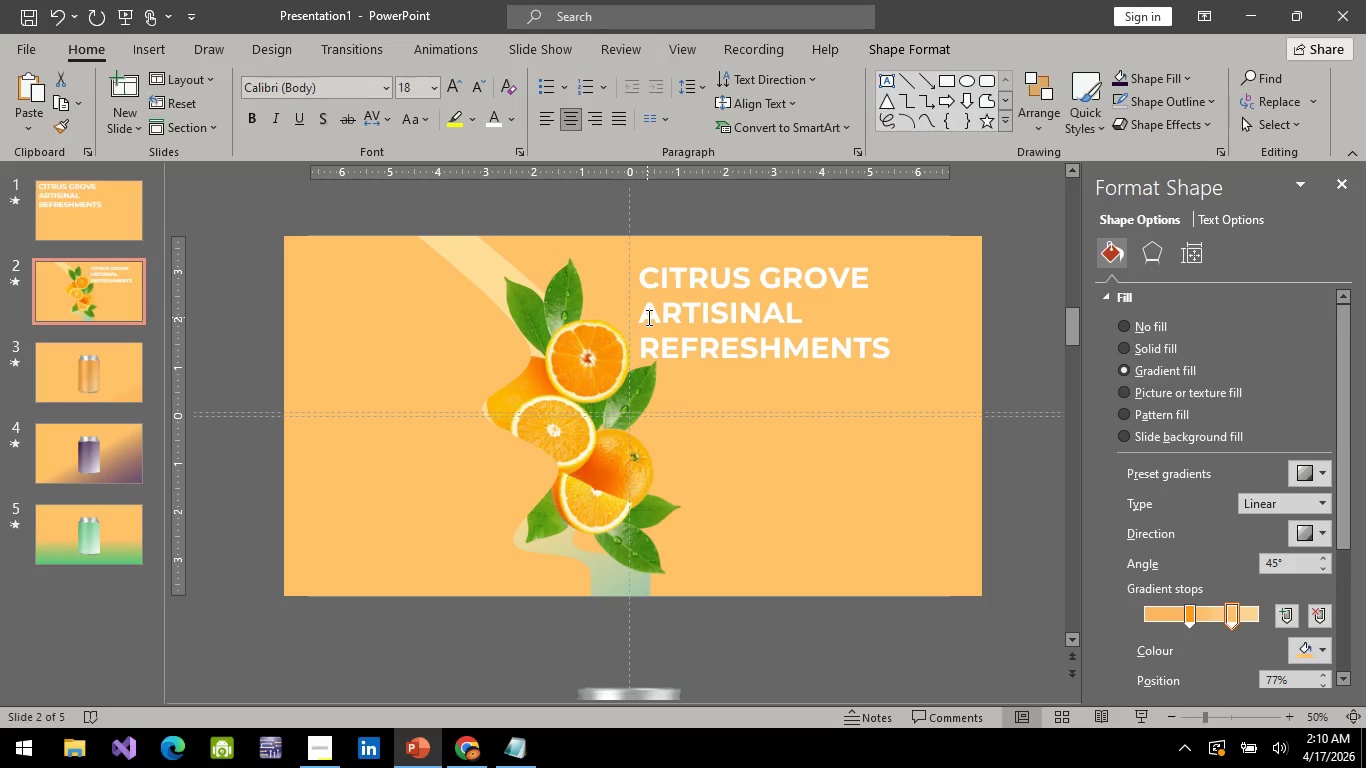 
hold_key(key=ArrowUp, duration=0.38)
 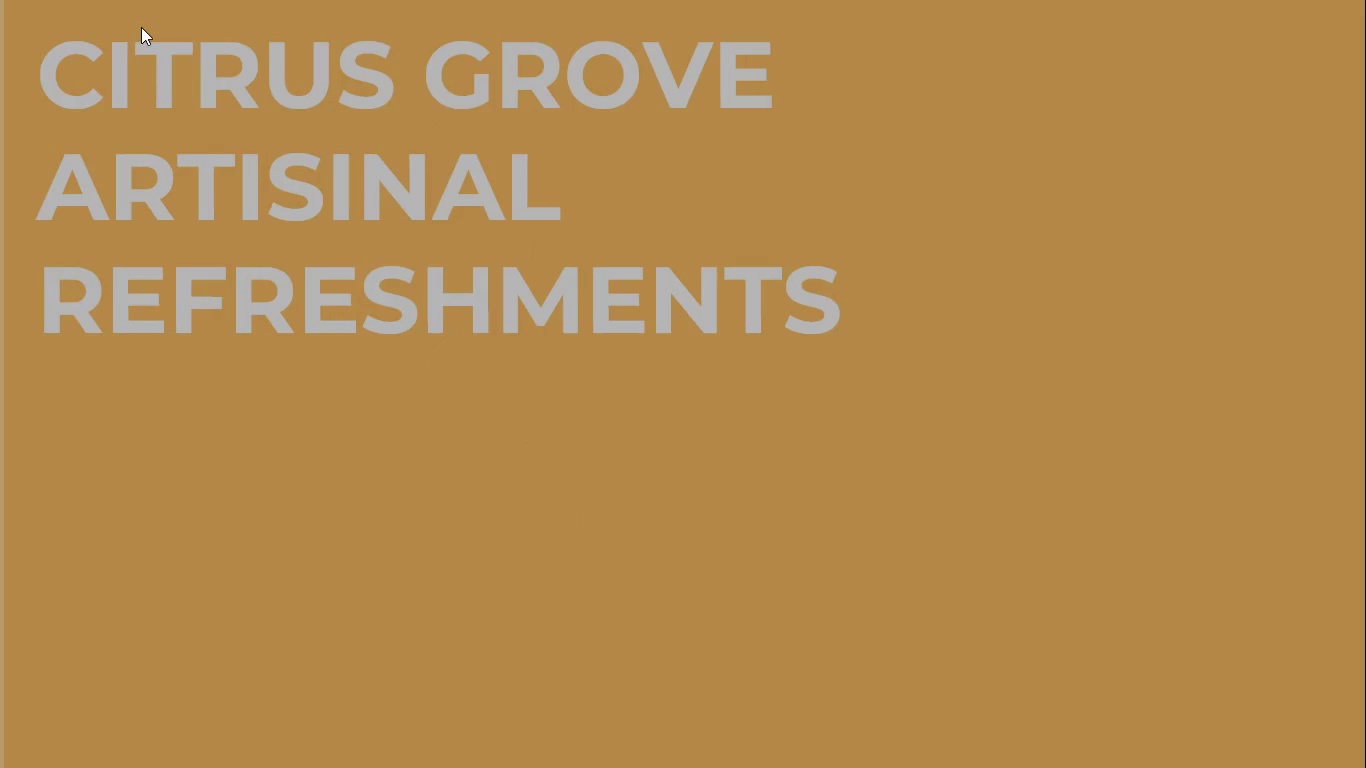 
wait(5.05)
 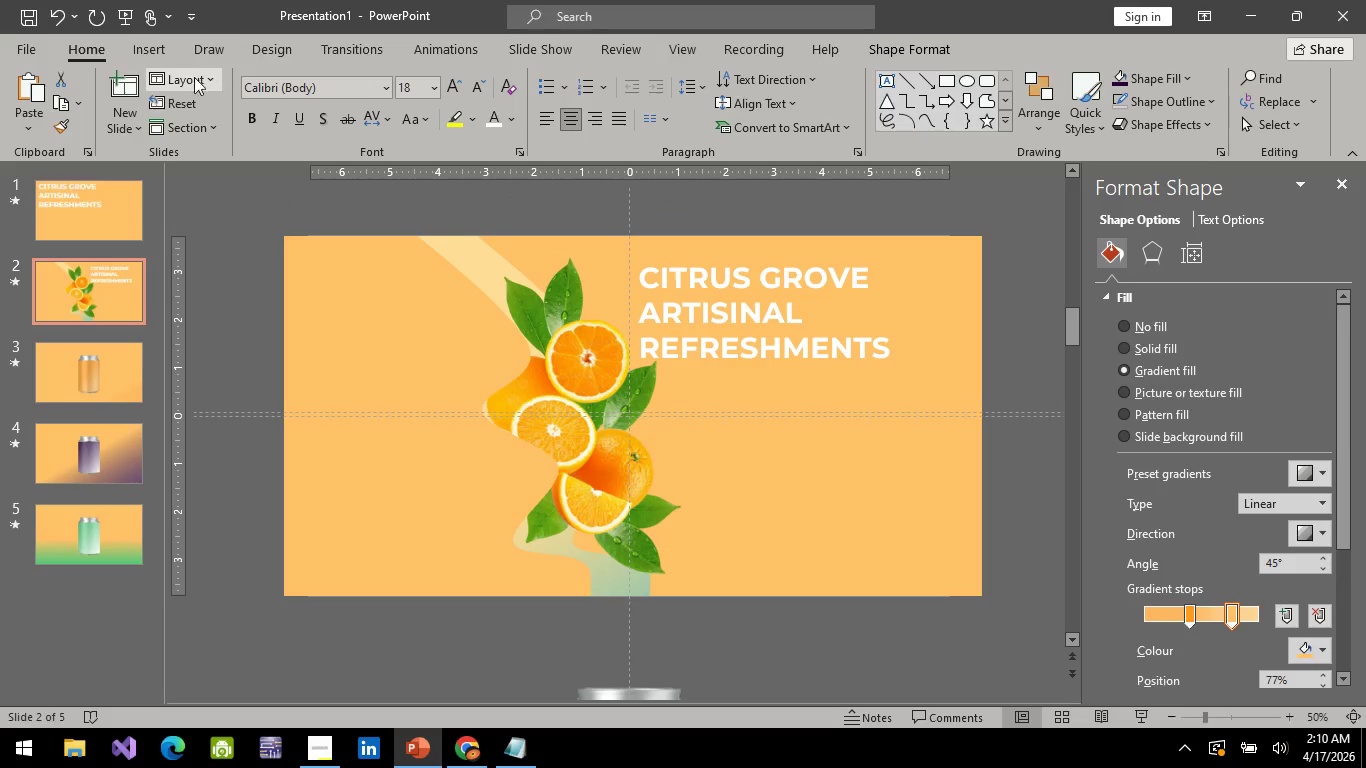 
key(Space)
 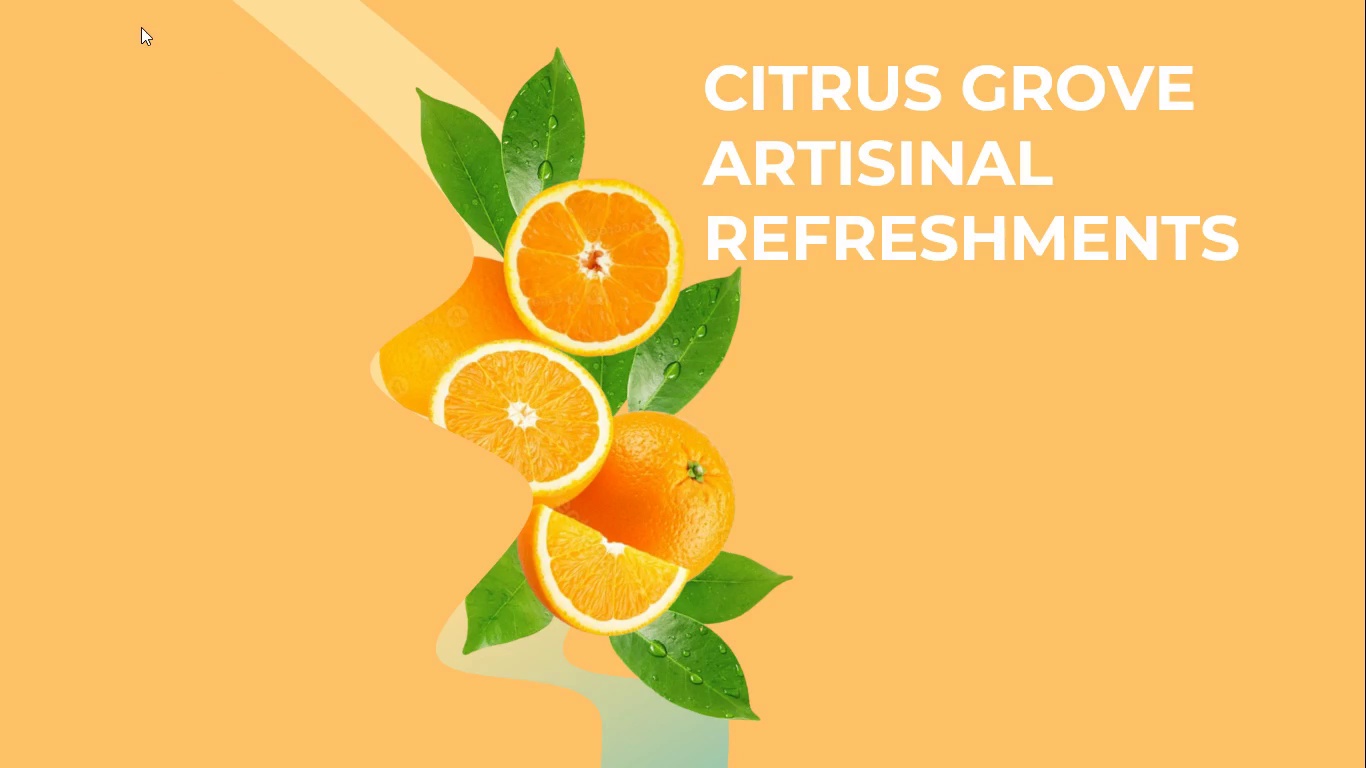 
key(Space)
 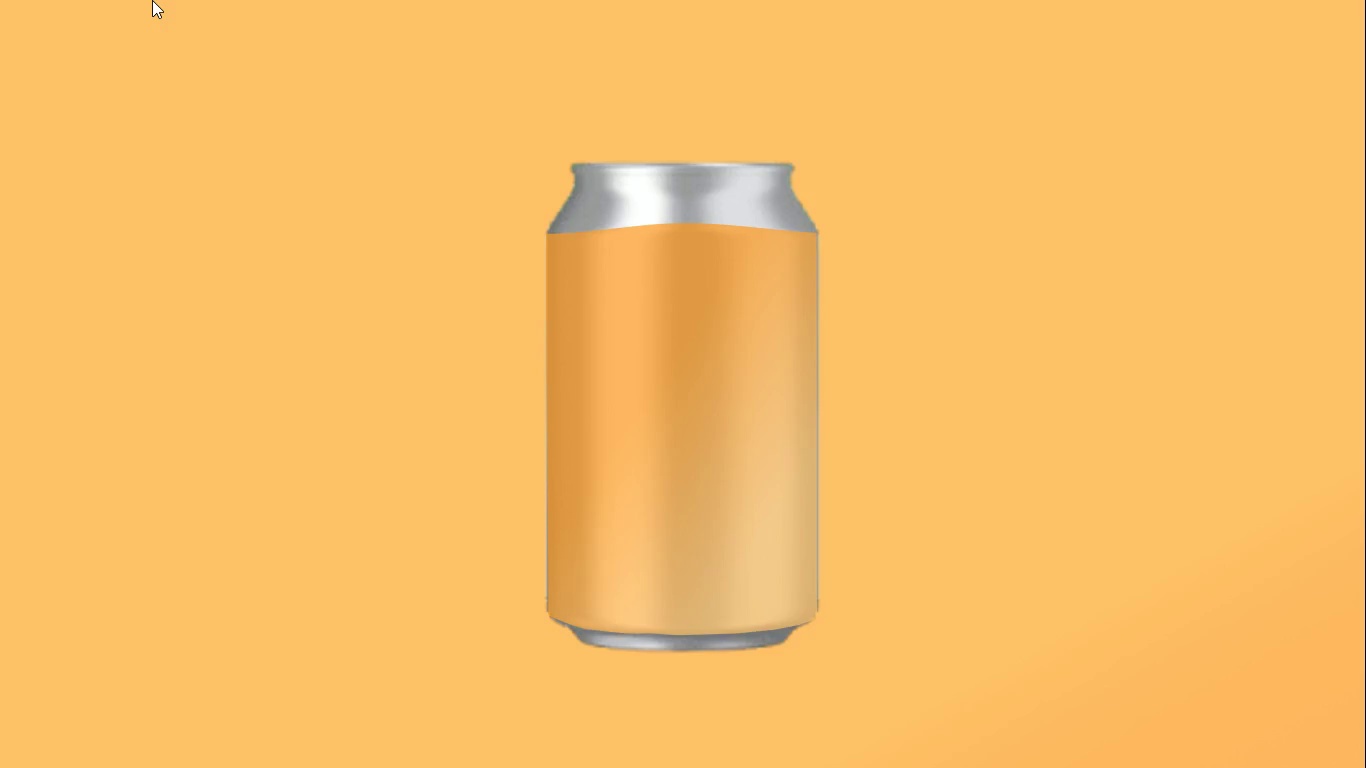 
wait(18.92)
 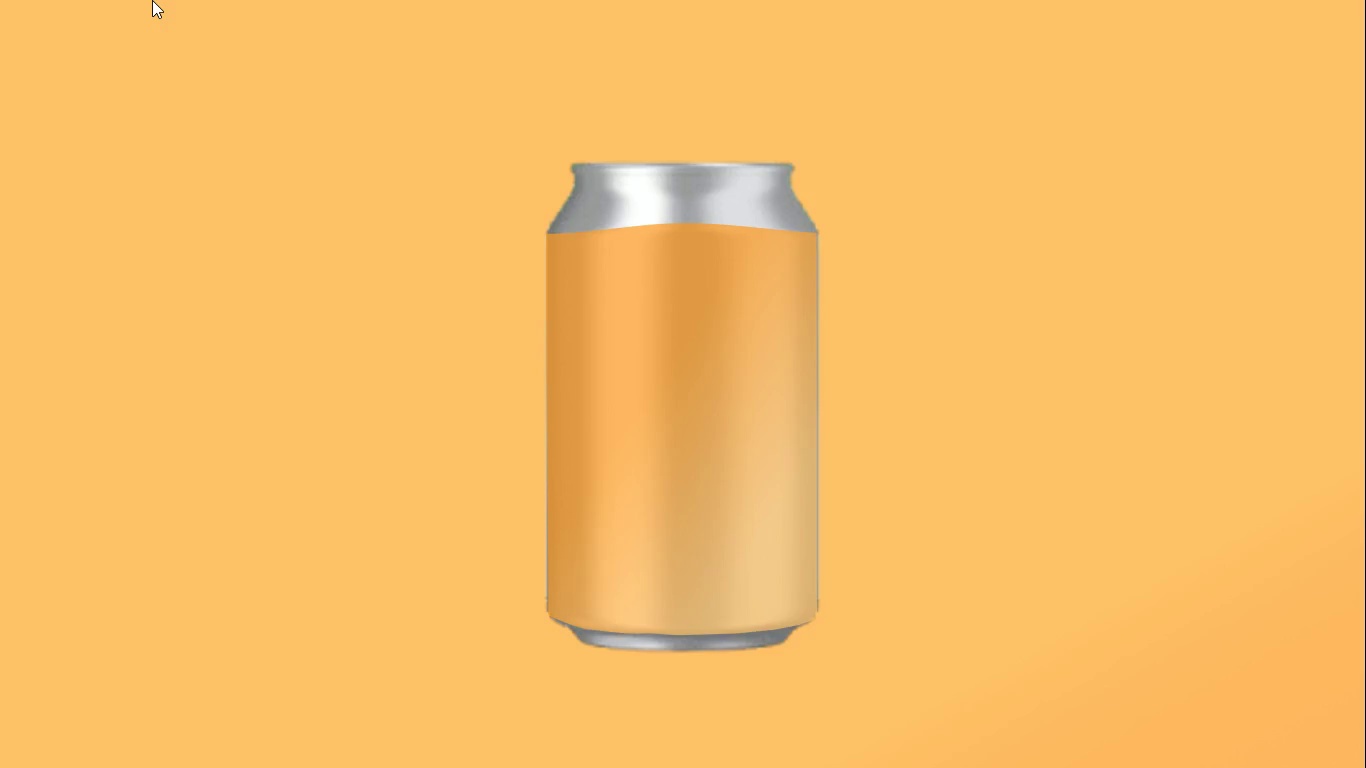 
left_click([718, 358])
 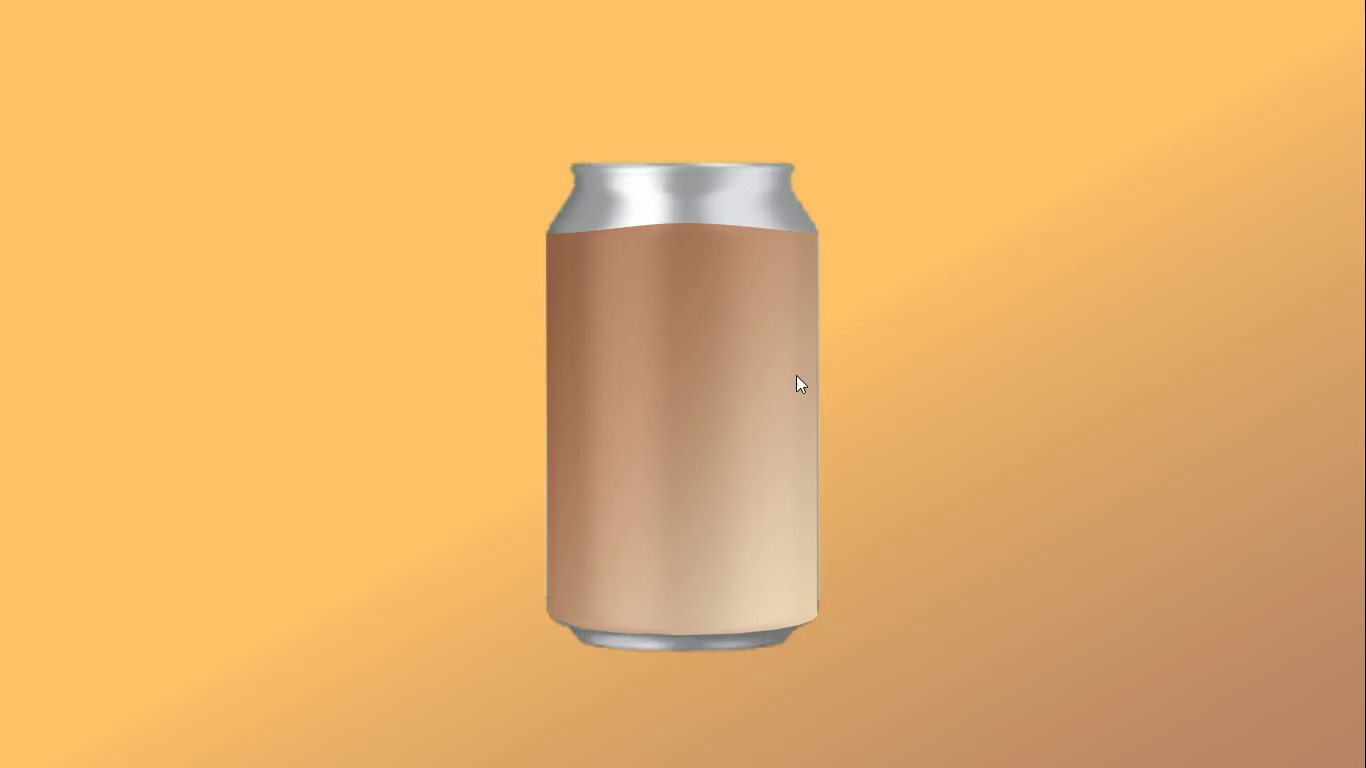 
key(Escape)
 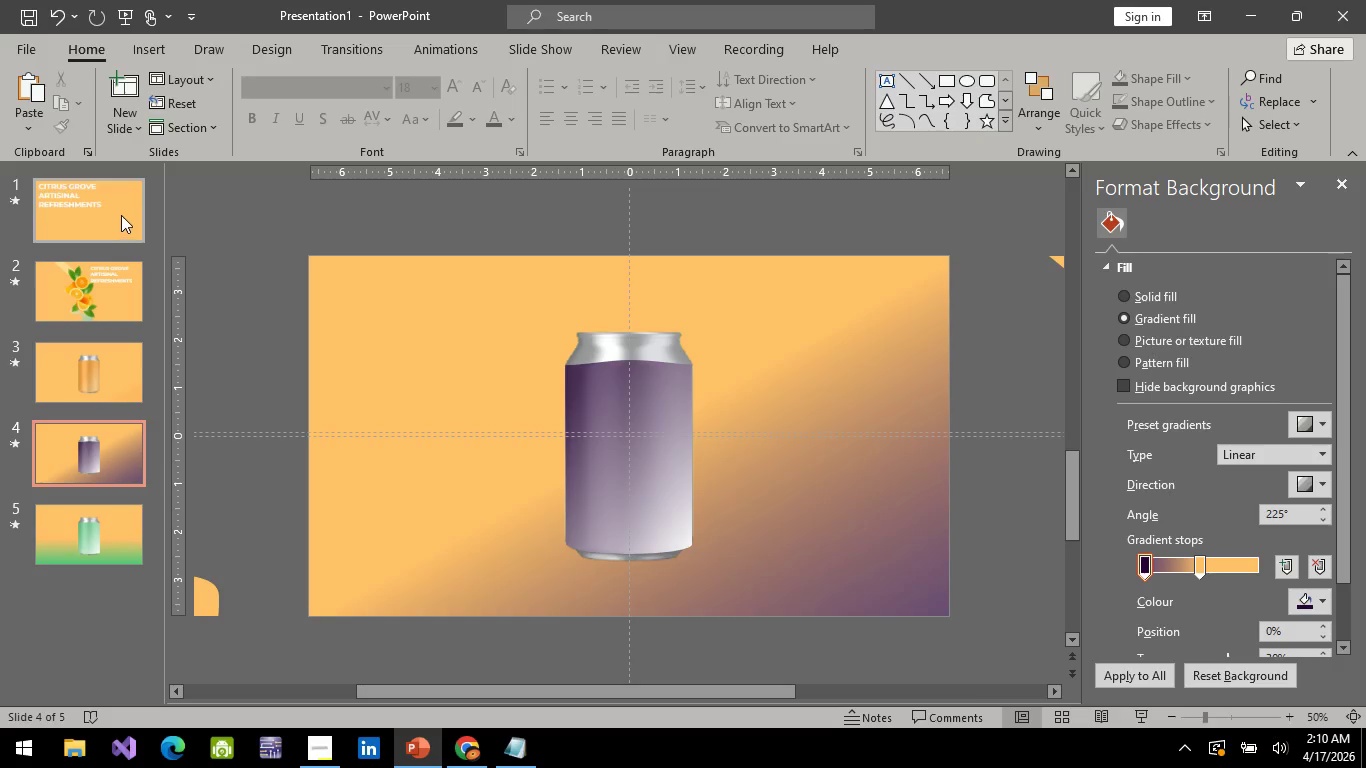 
left_click([121, 211])
 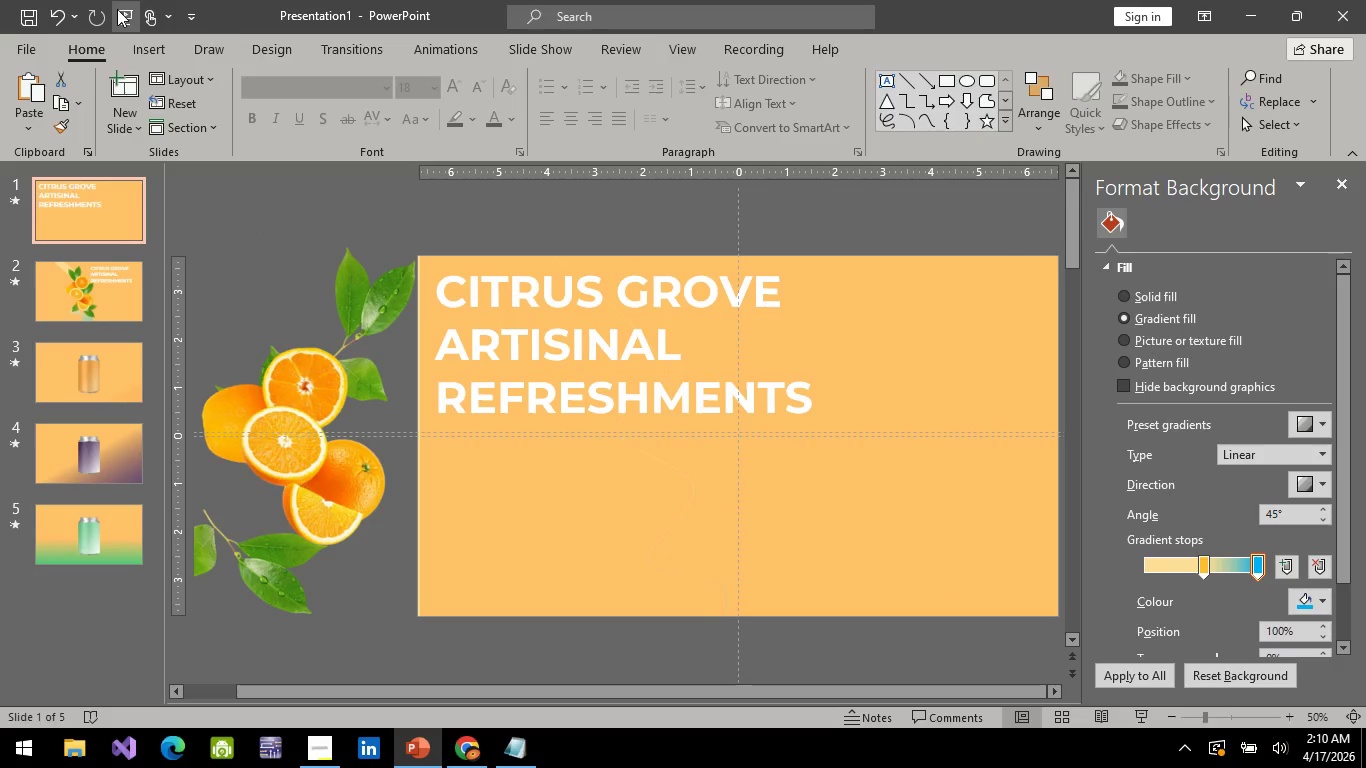 
left_click([117, 9])
 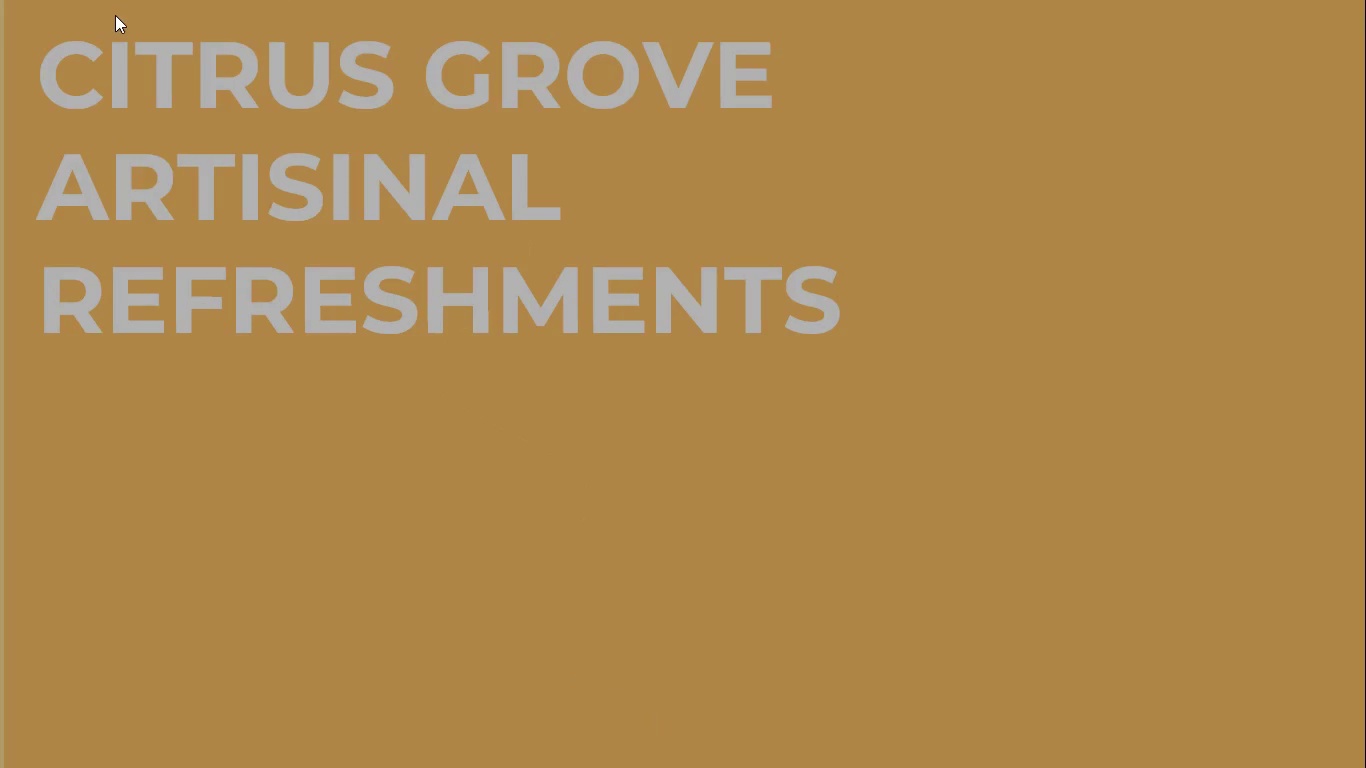 
key(Space)
 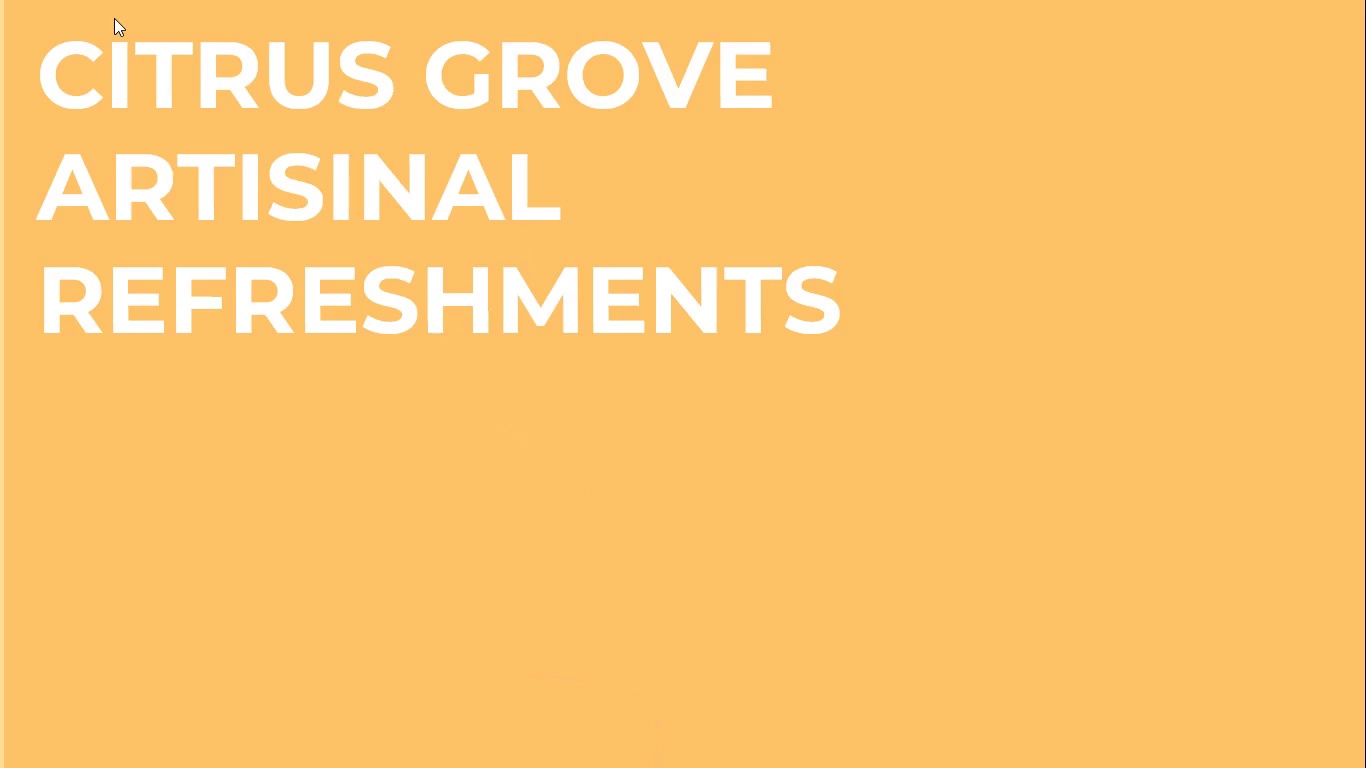 
key(Space)
 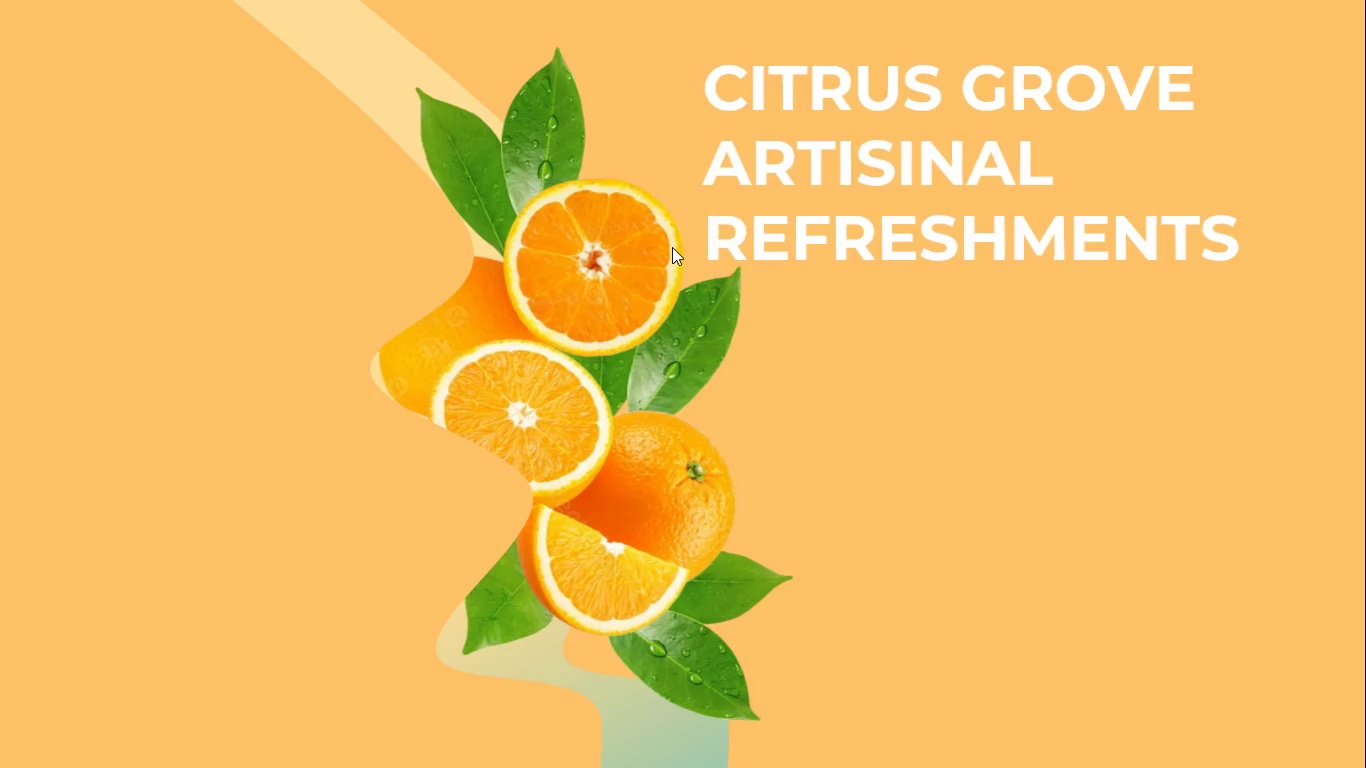 
key(Space)
 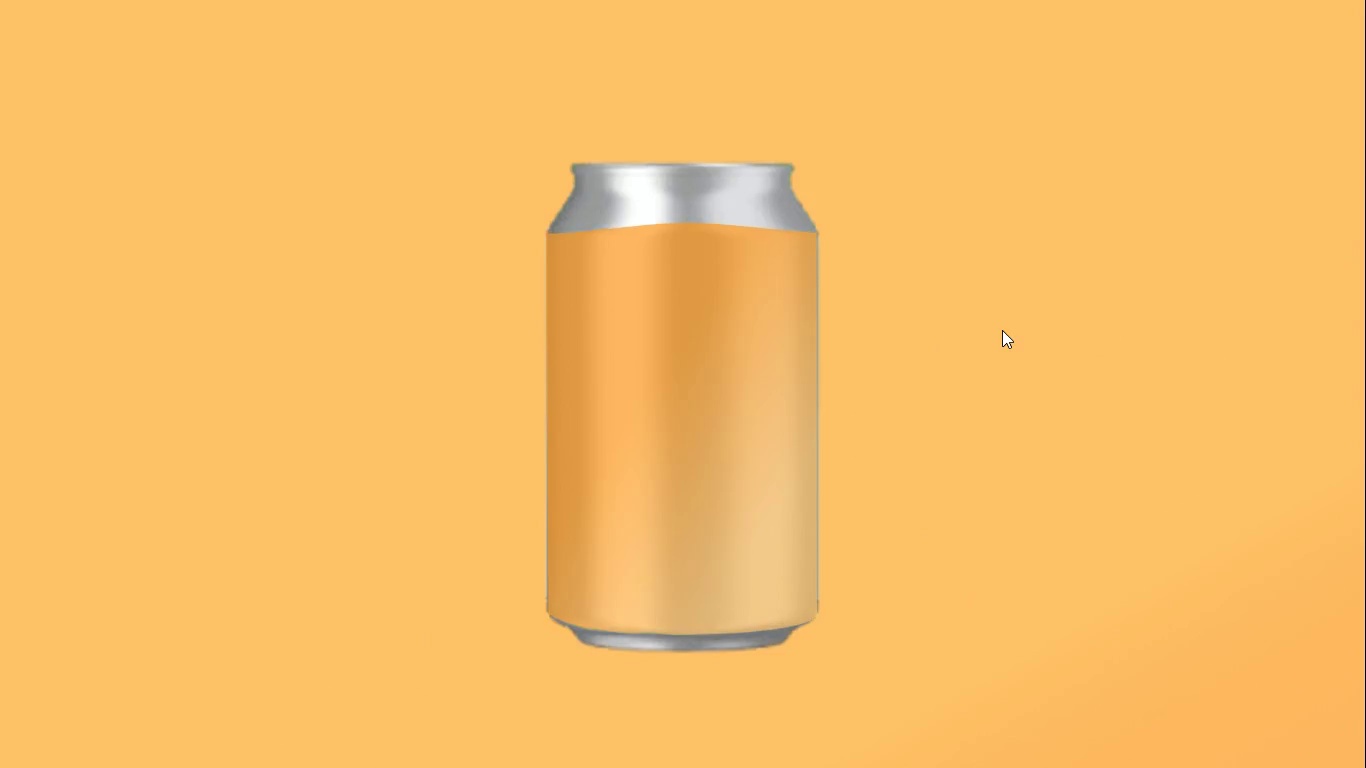 
key(Space)
 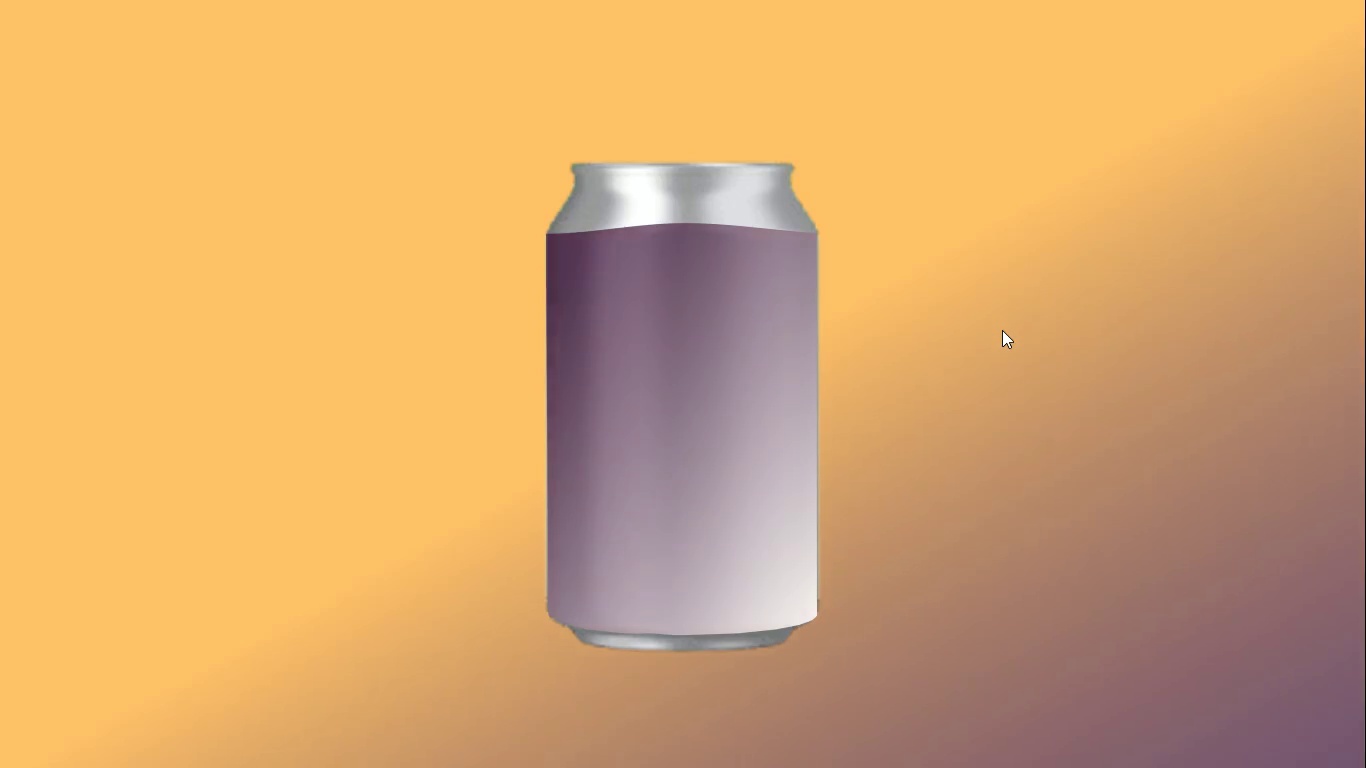 
key(Escape)
 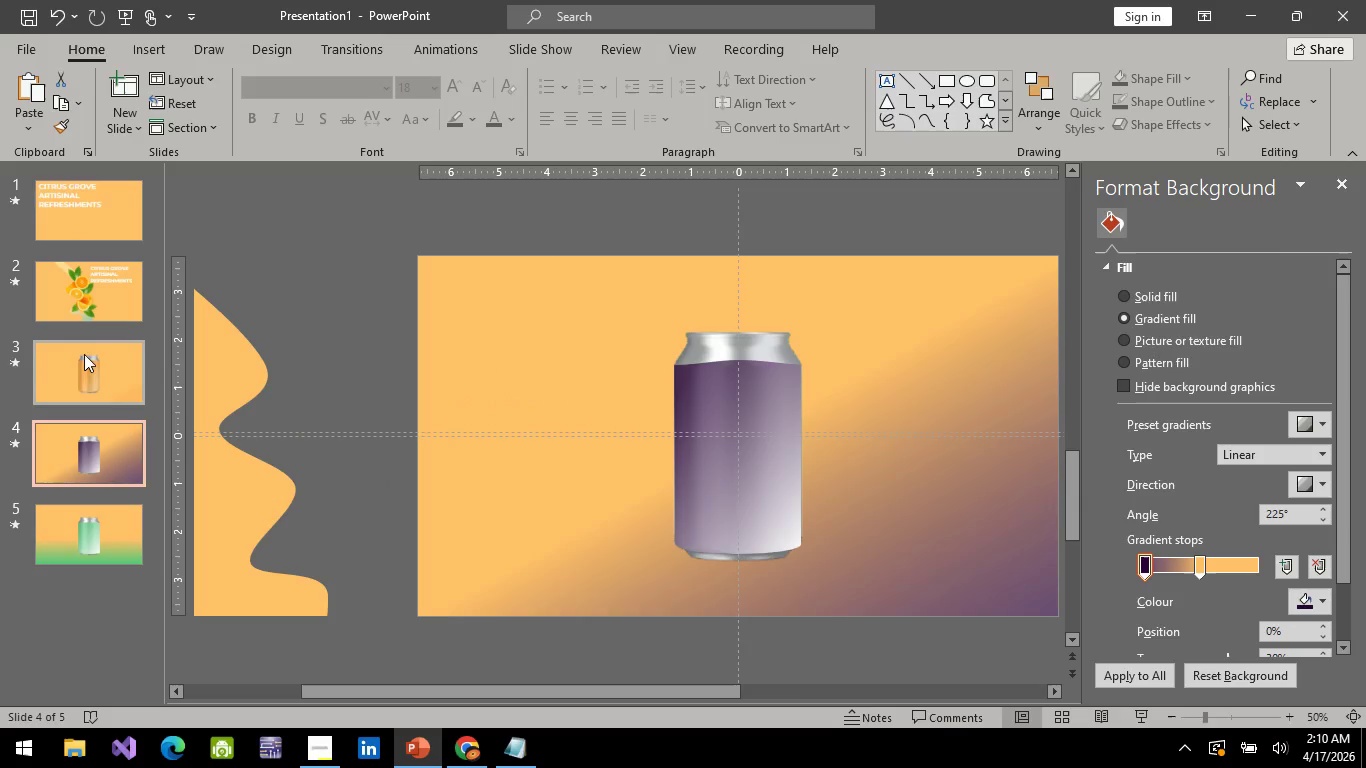 
left_click([88, 349])
 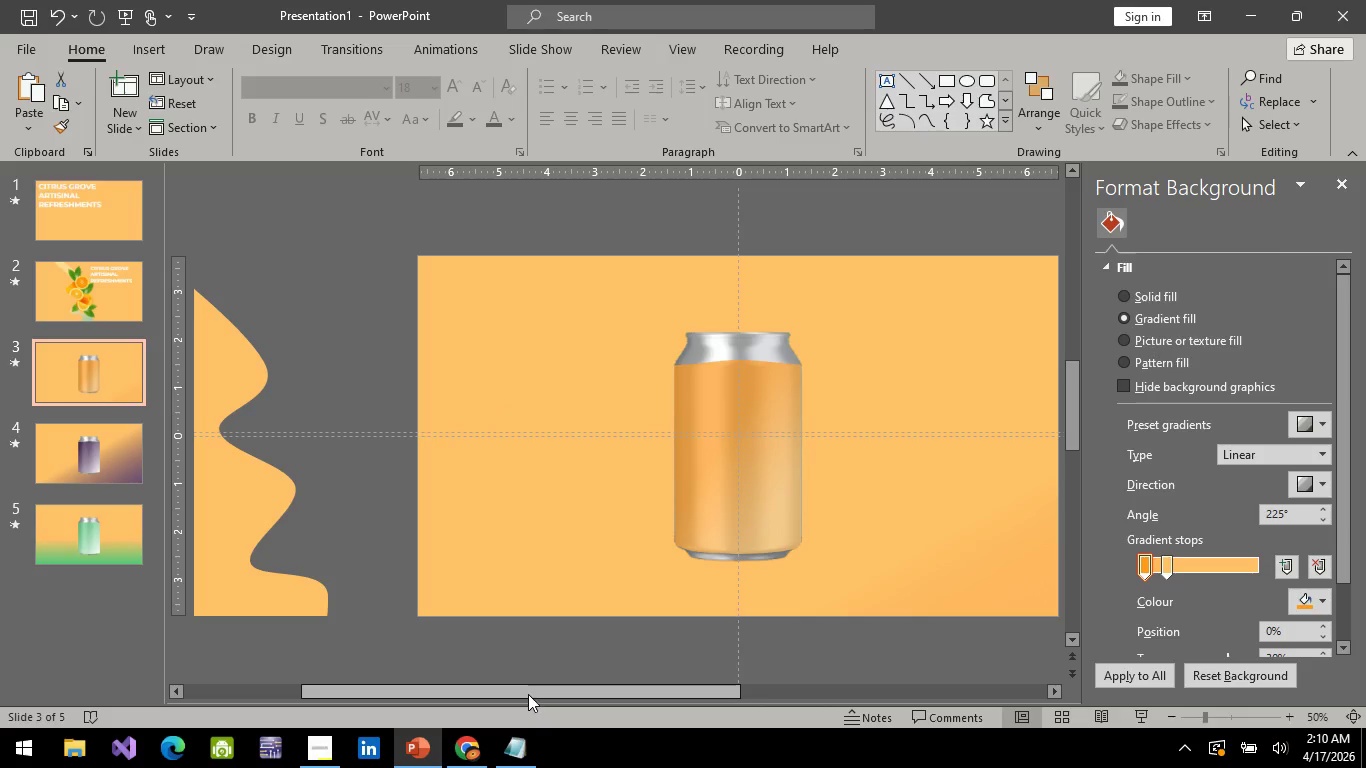 
left_click_drag(start_coordinate=[528, 693], to_coordinate=[884, 682])
 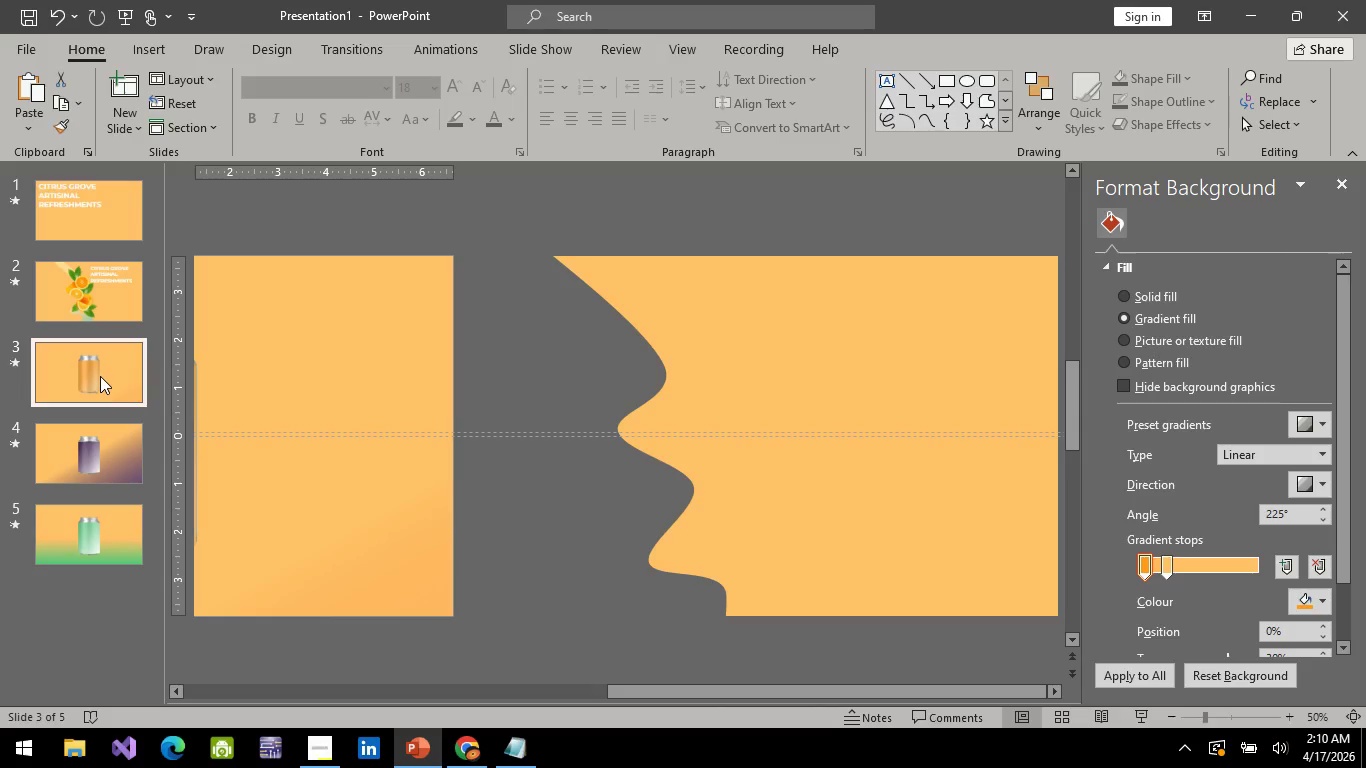 
hold_key(key=ControlLeft, duration=0.64)
scroll: coordinate [637, 519], scroll_direction: down, amount: 2.0
 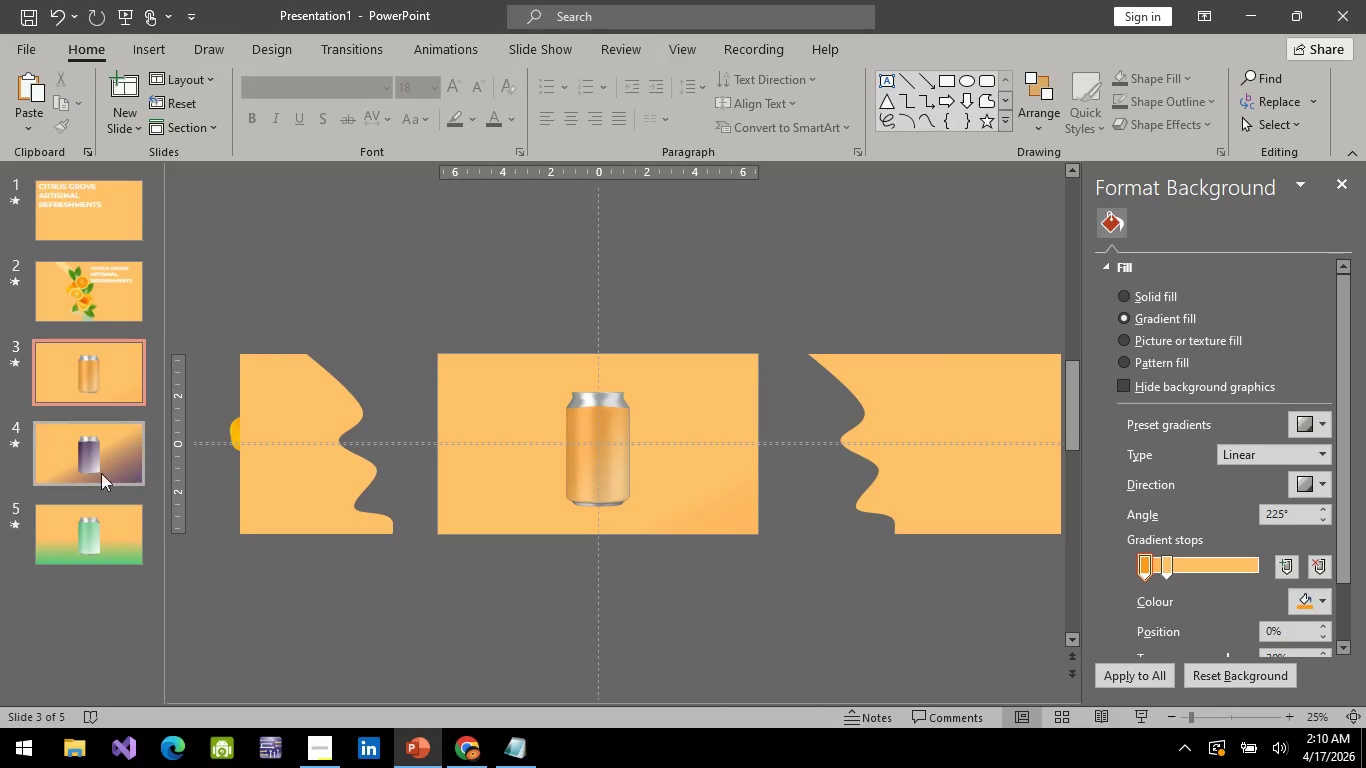 
left_click([86, 472])
 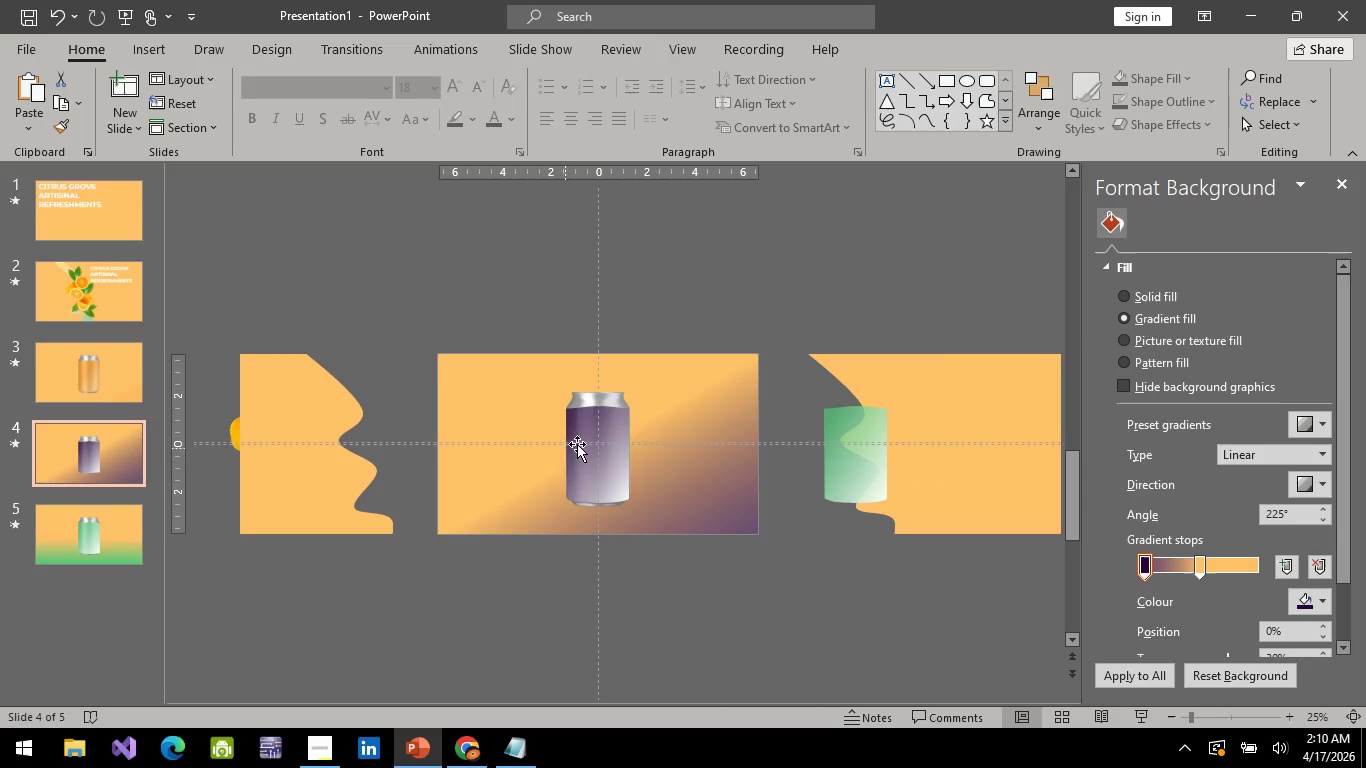 
left_click([602, 445])
 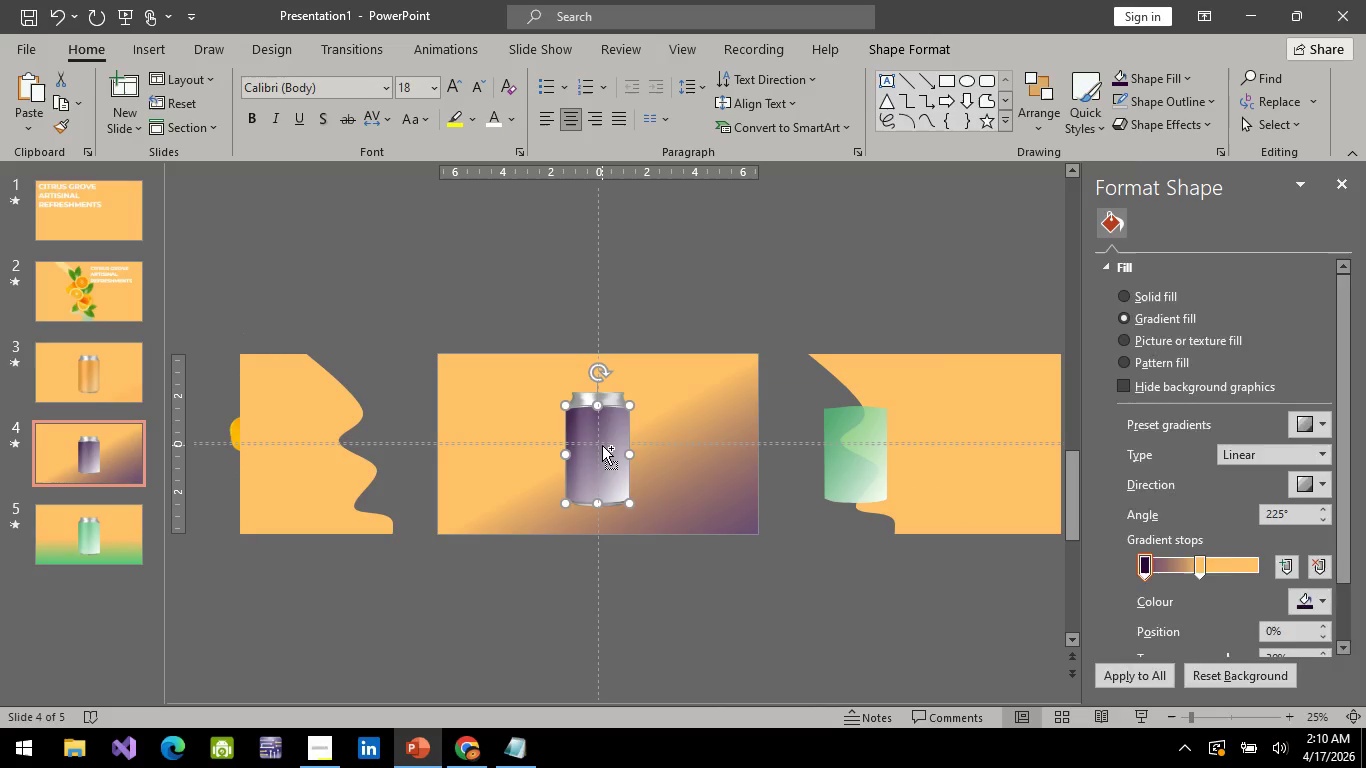 
key(Control+C)
 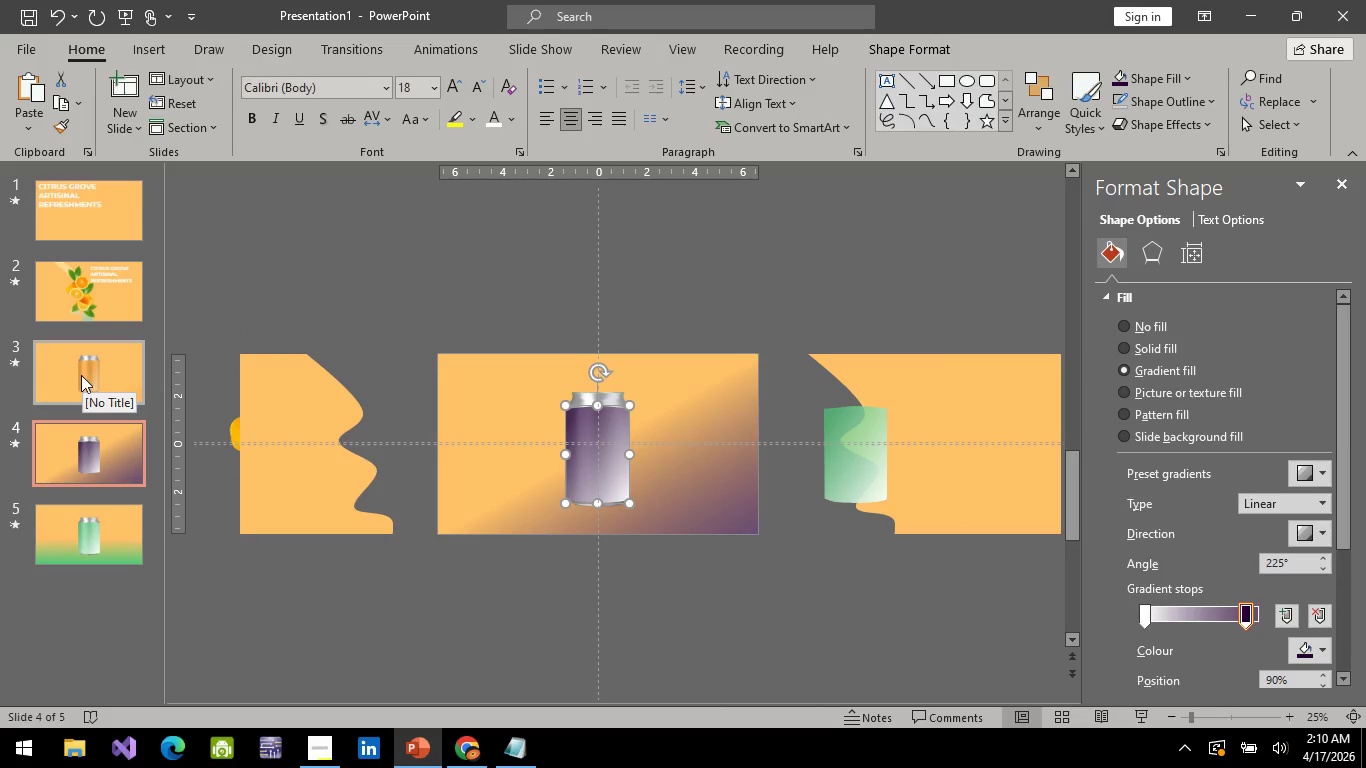 
left_click([81, 375])
 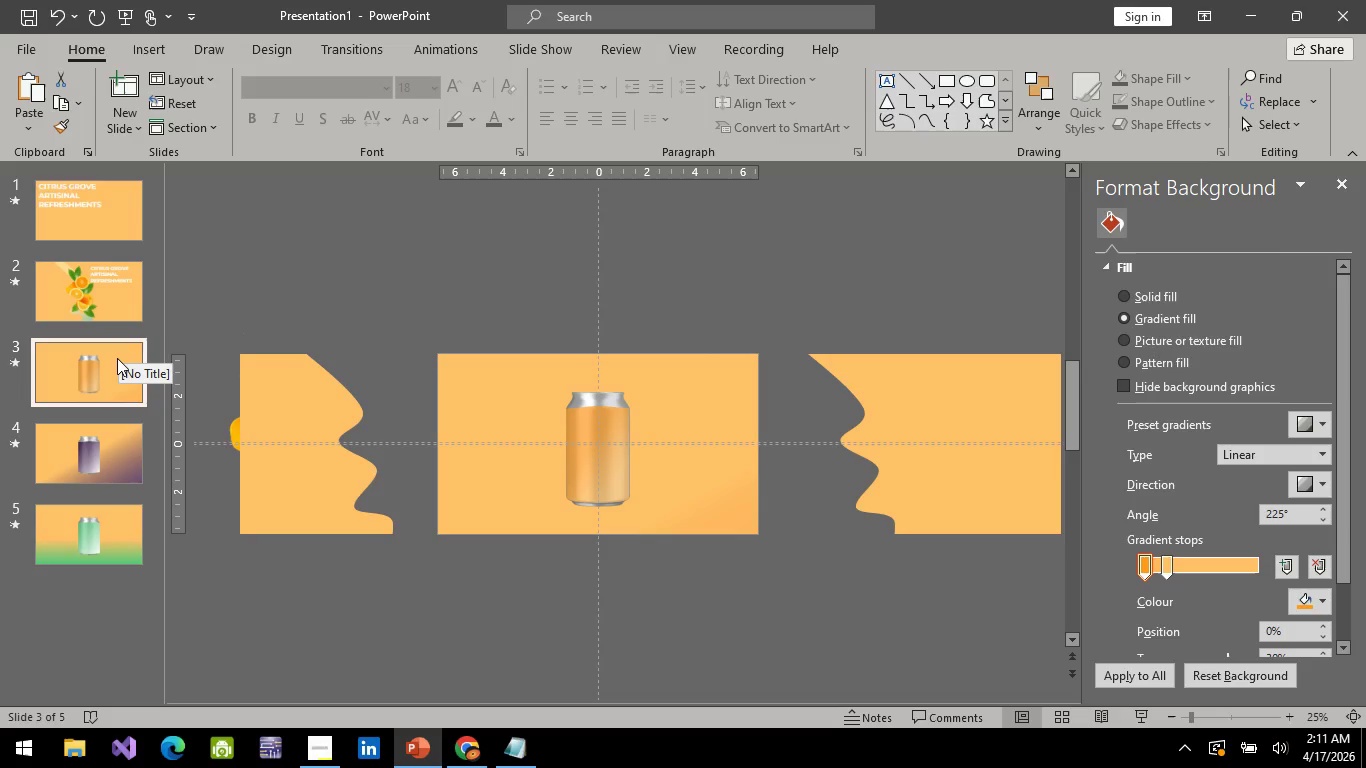 
wait(6.53)
 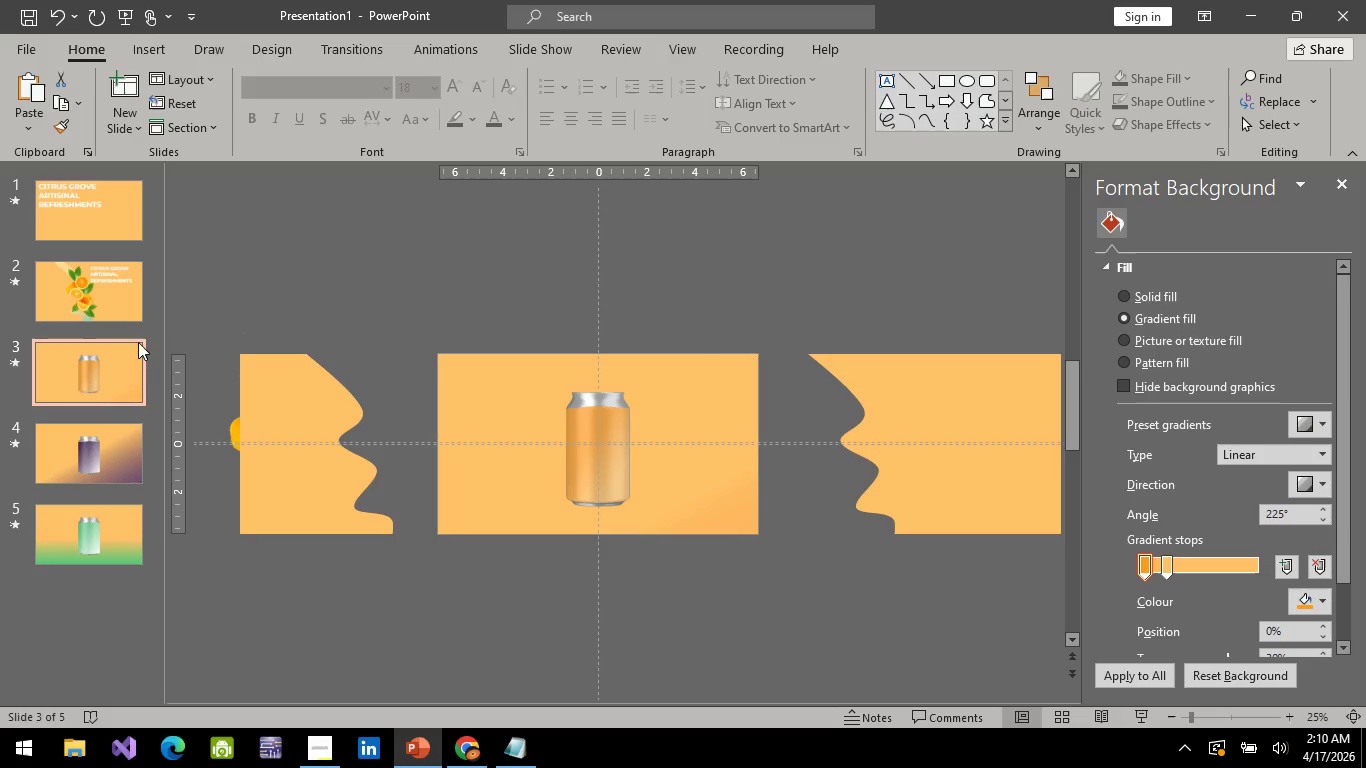 
key(Control+V)
 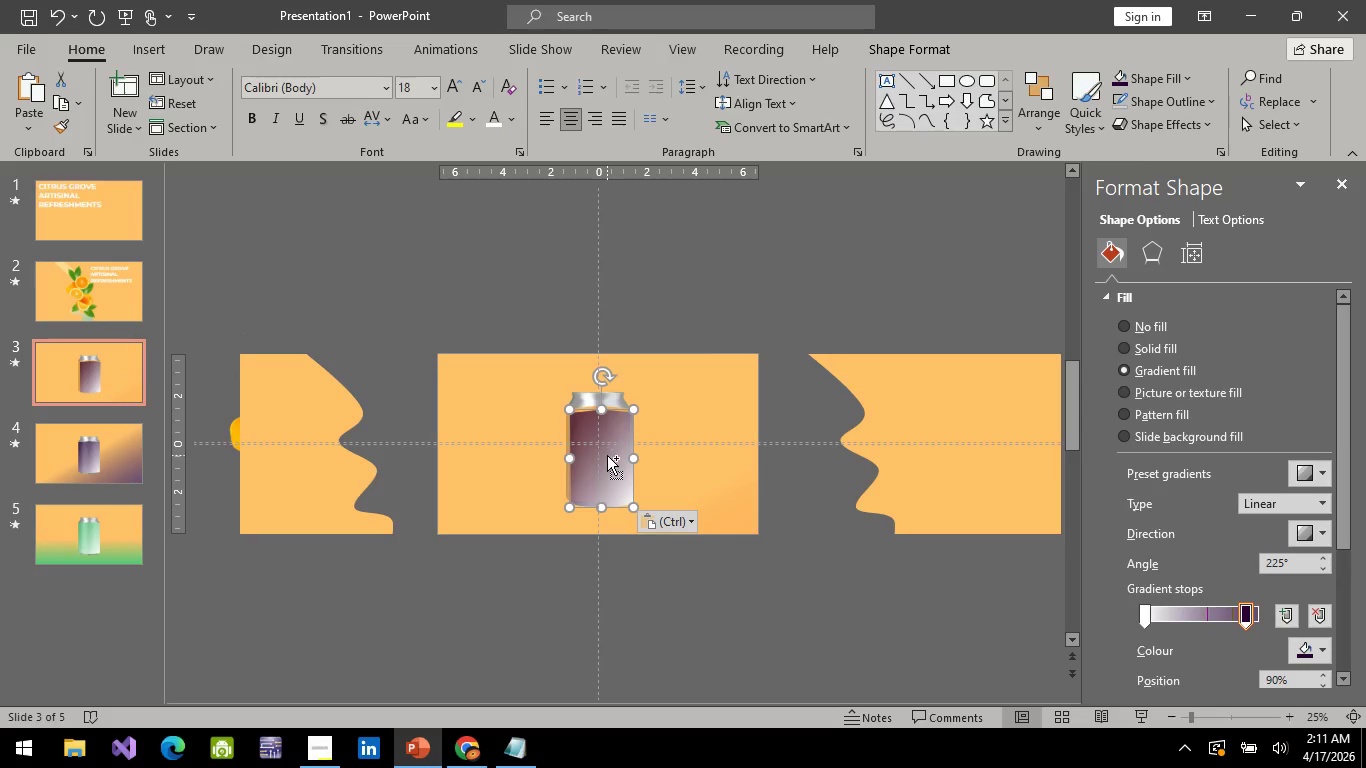 
hold_key(key=ControlLeft, duration=0.55)
scroll: coordinate [607, 451], scroll_direction: up, amount: 3.0
 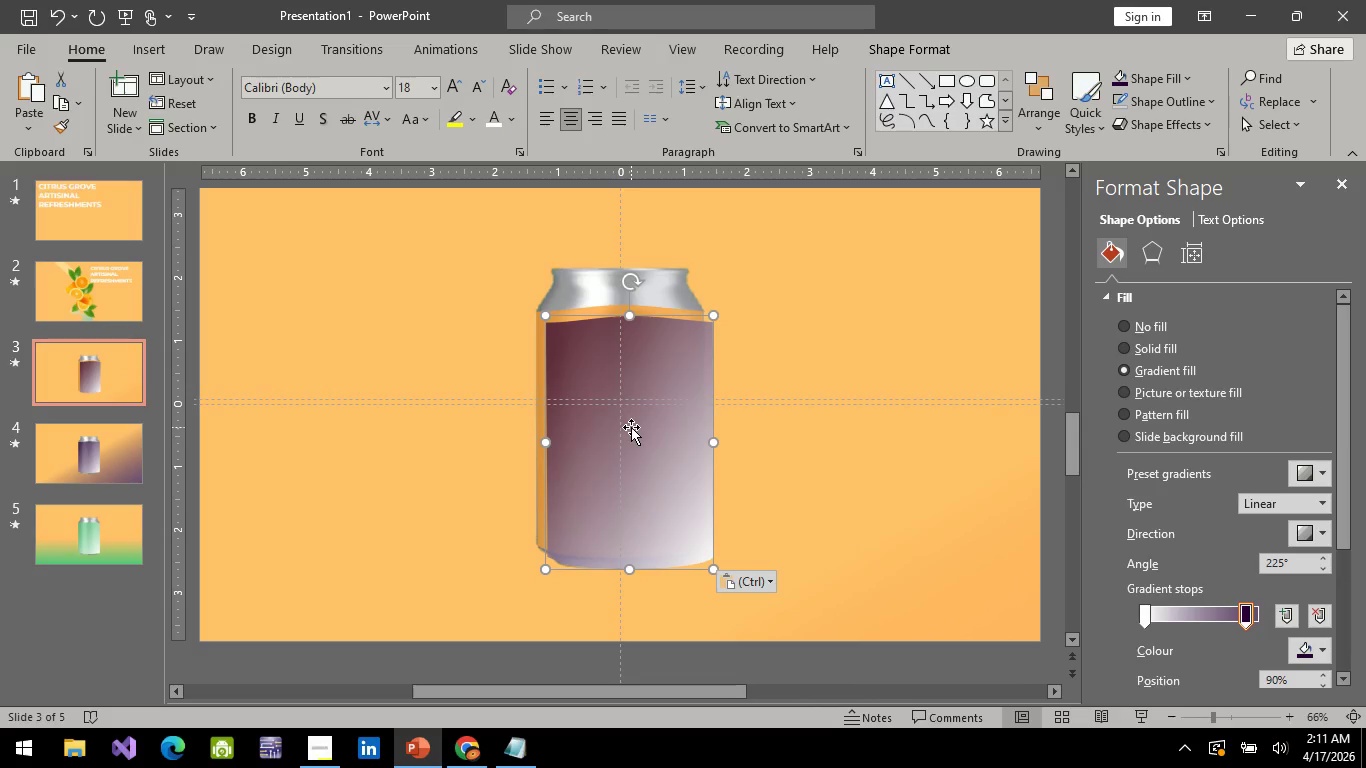 
left_click_drag(start_coordinate=[631, 427], to_coordinate=[1, 409])
 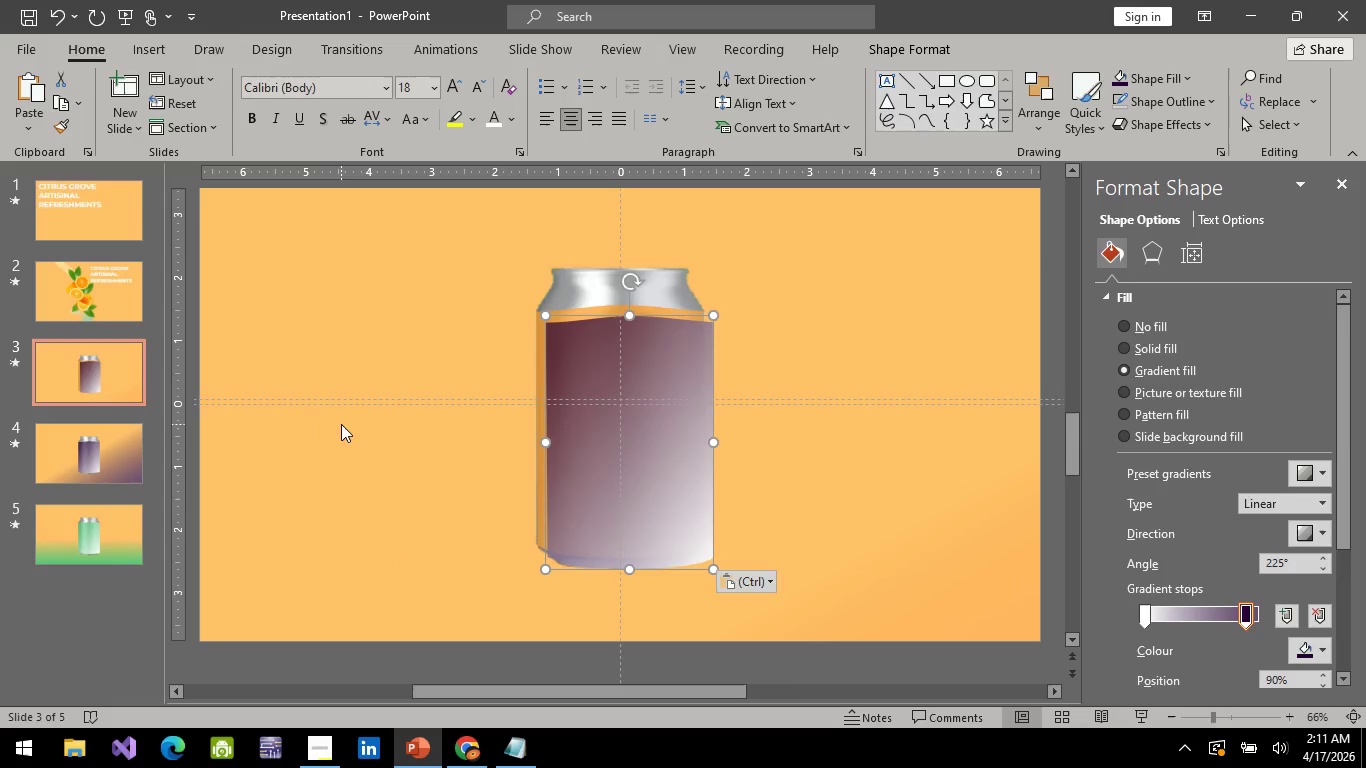 
hold_key(key=ControlLeft, duration=0.52)
scroll: coordinate [343, 424], scroll_direction: down, amount: 2.0
 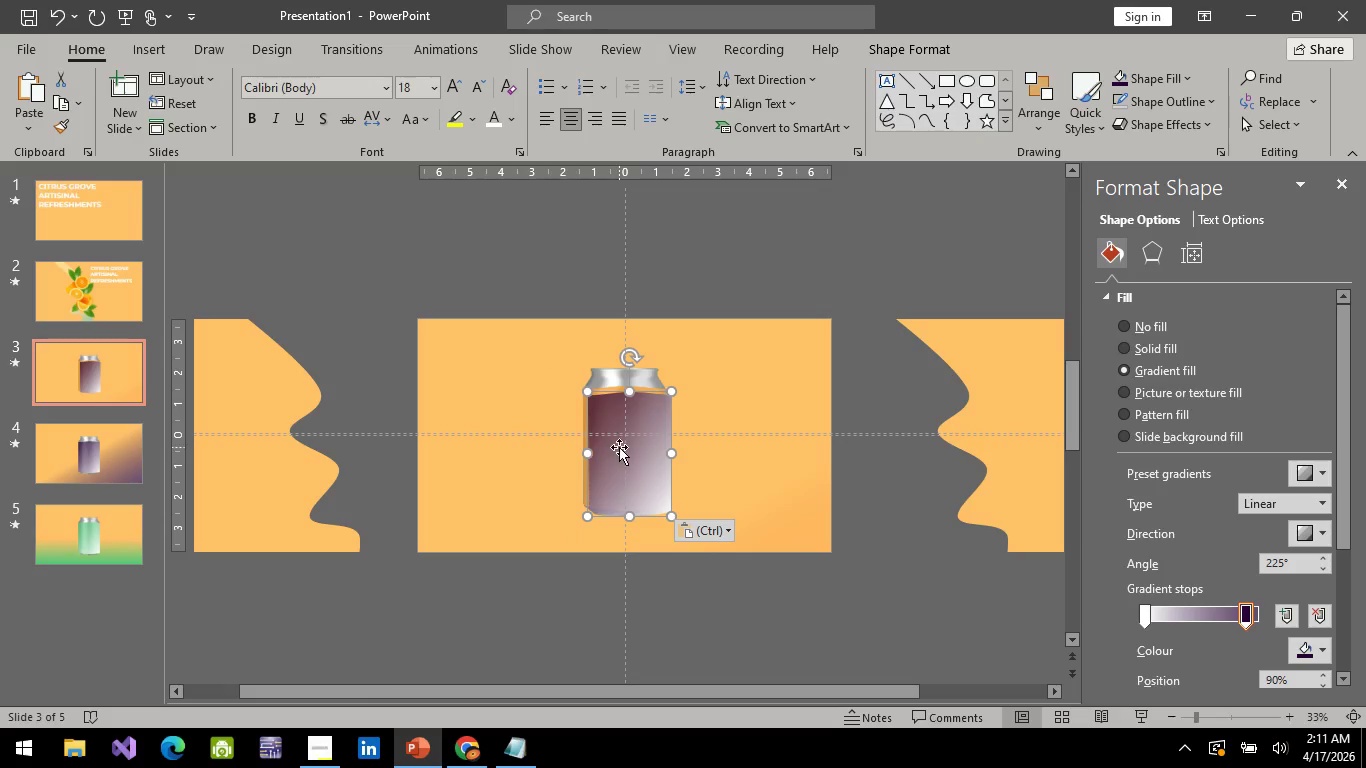 
left_click_drag(start_coordinate=[619, 447], to_coordinate=[611, 443])
 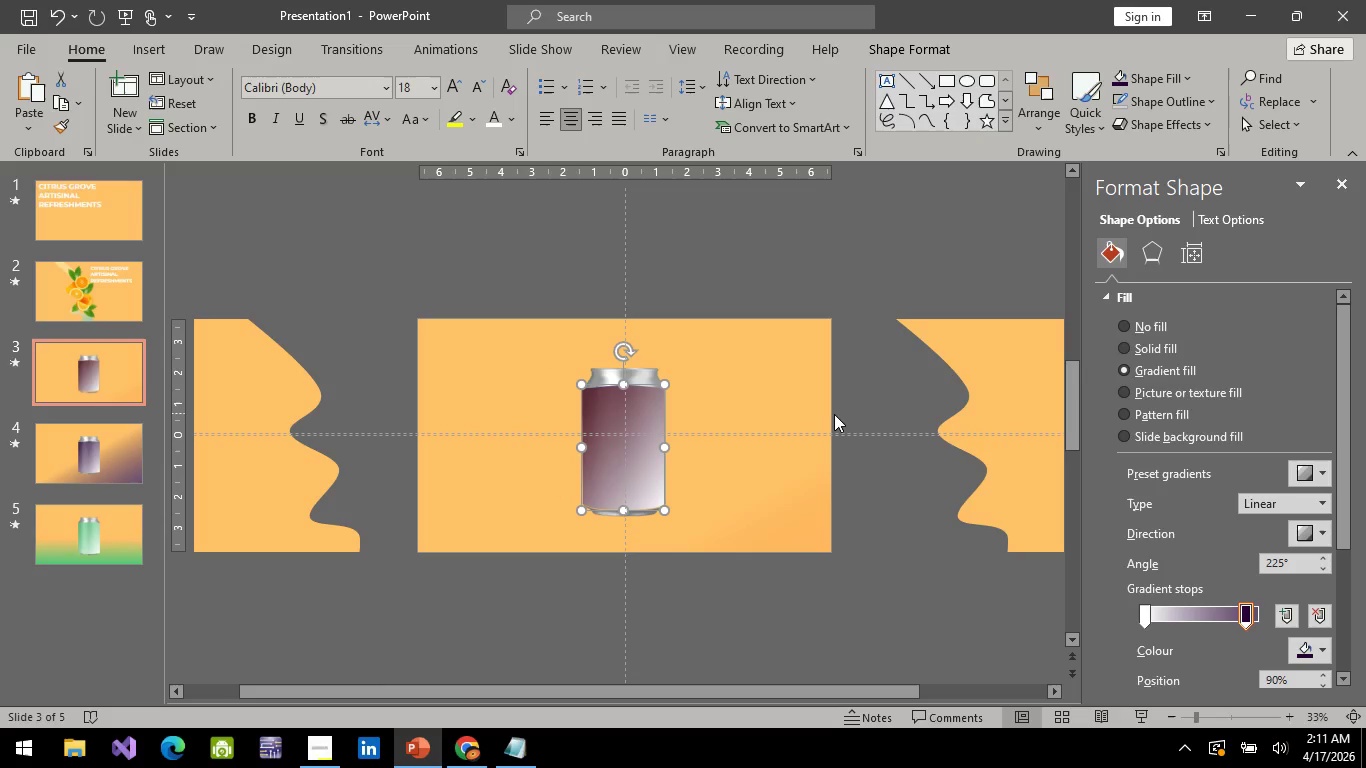 
hold_key(key=ArrowLeft, duration=1.5)
 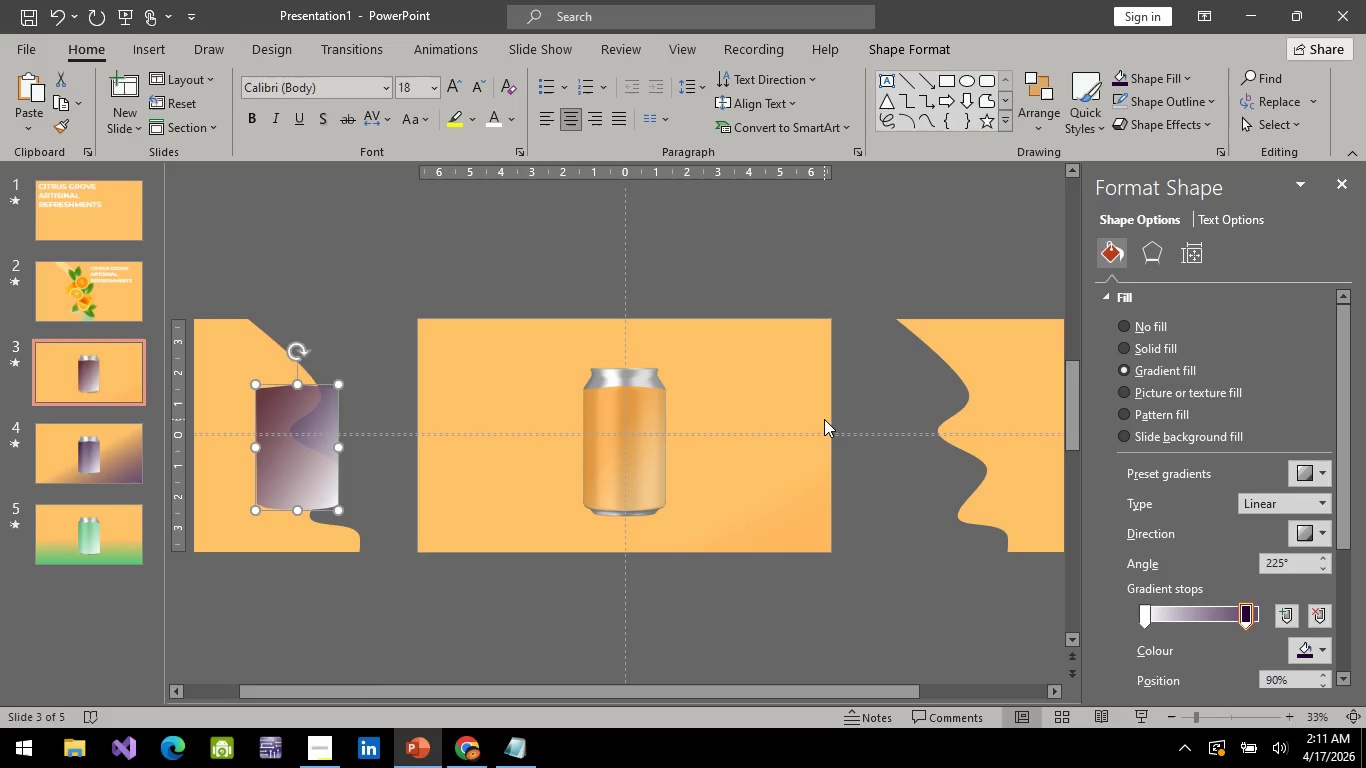 
key(ArrowLeft)
 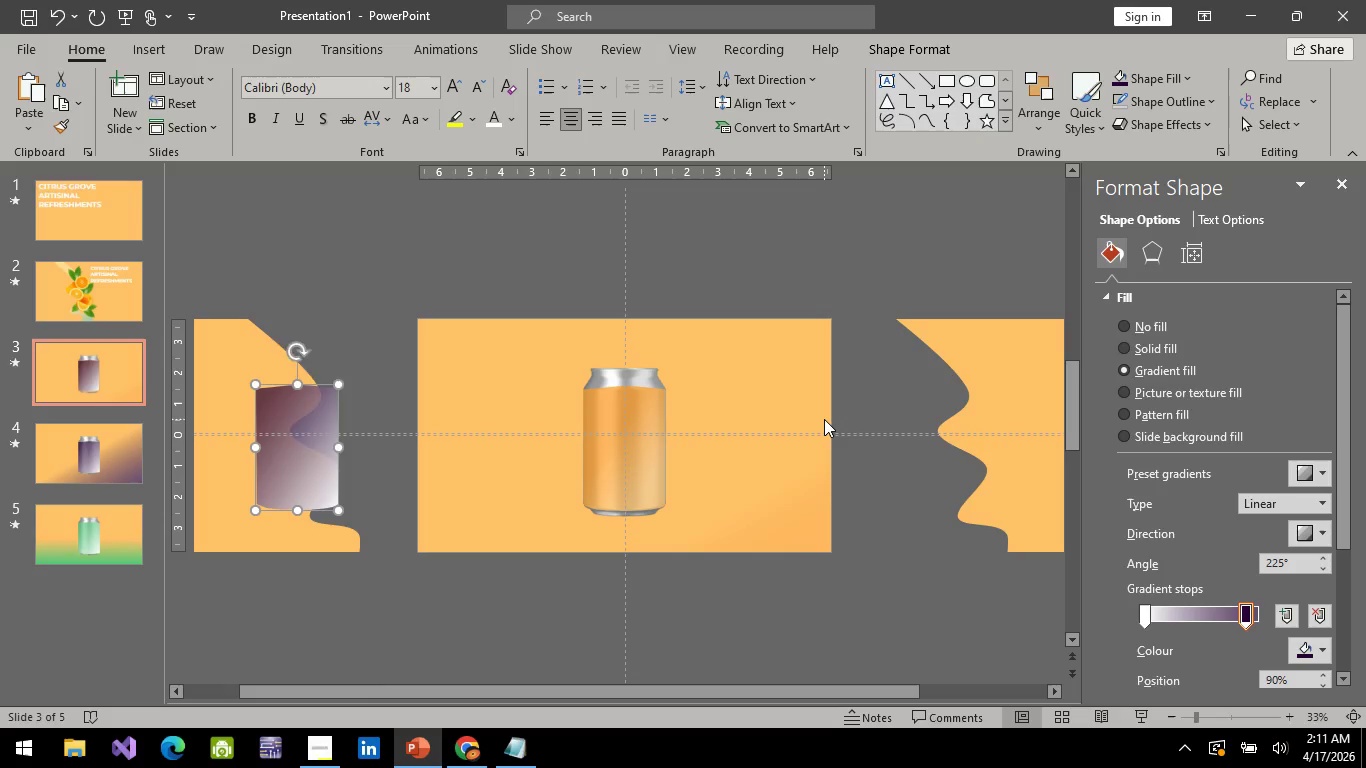 
key(ArrowLeft)
 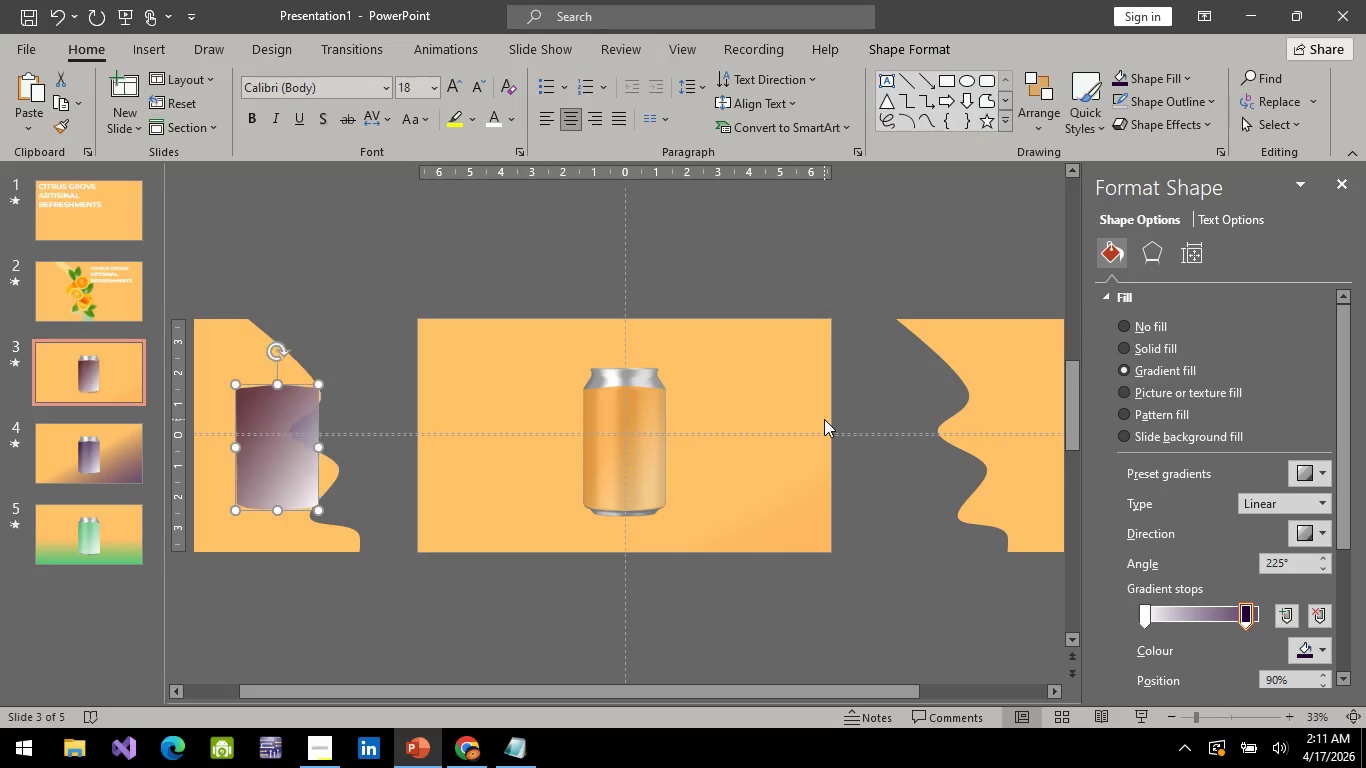 
key(ArrowLeft)
 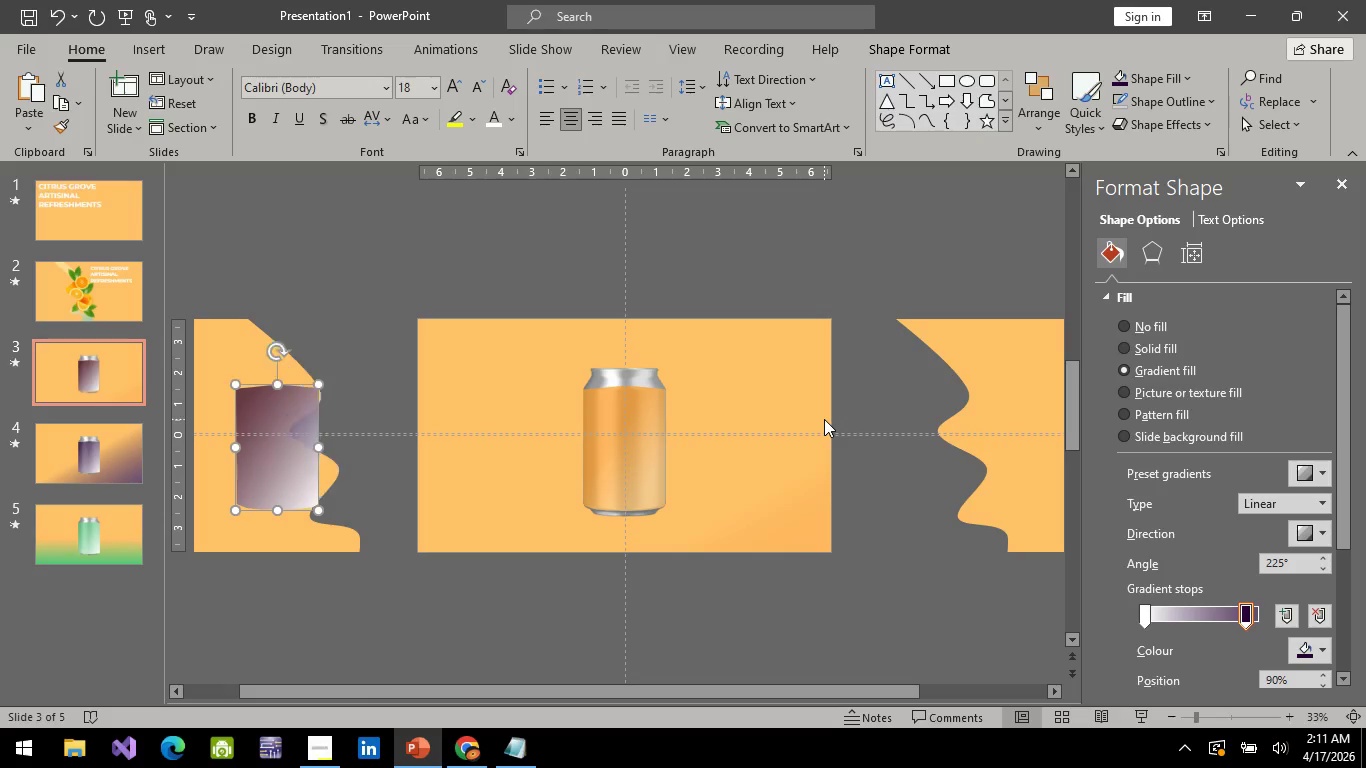 
key(ArrowLeft)
 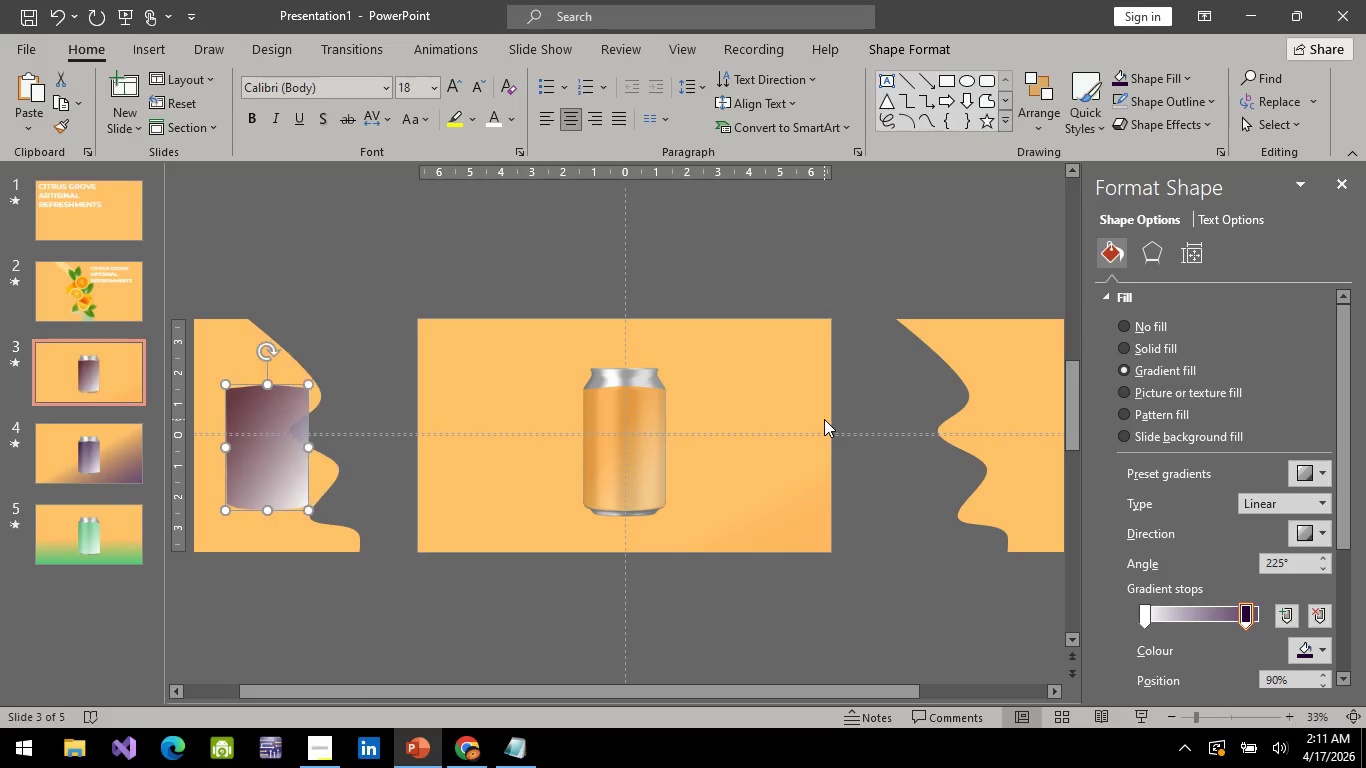 
key(ArrowLeft)
 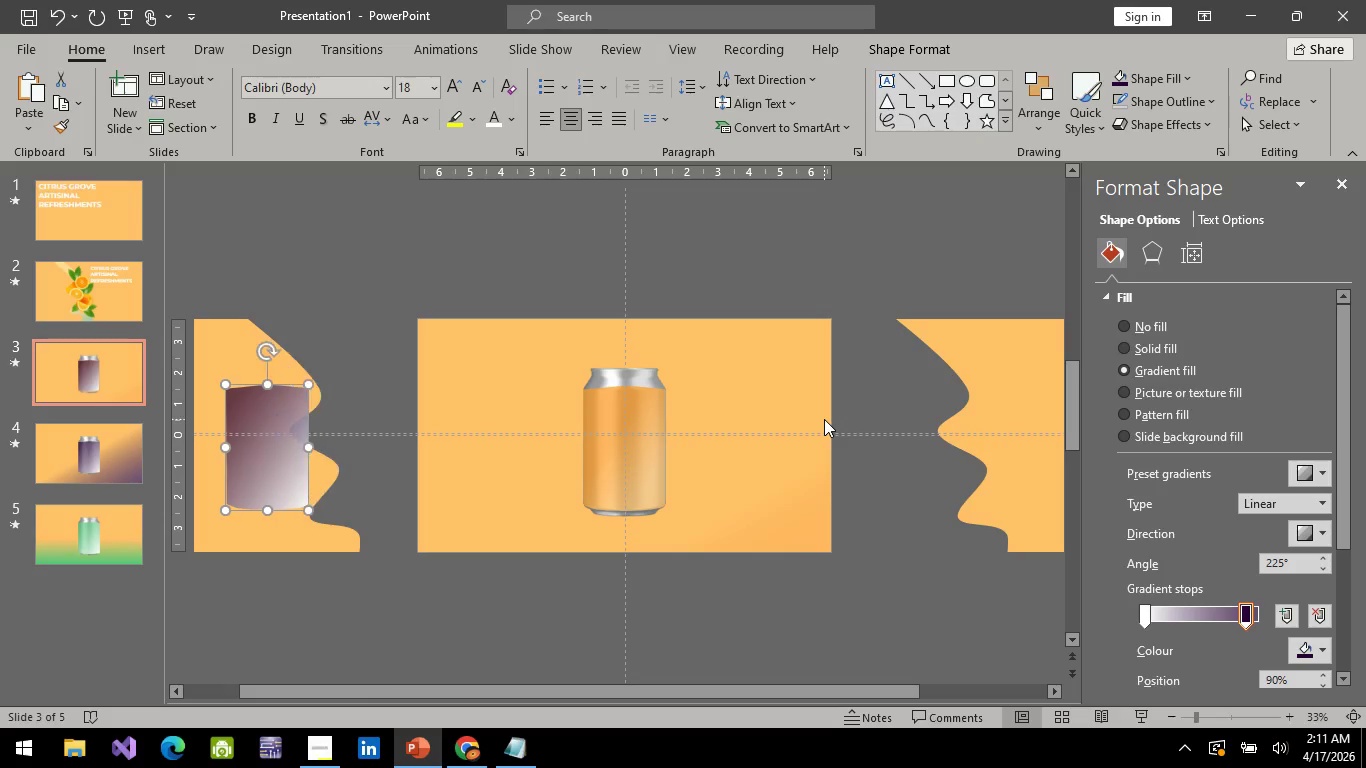 
key(ArrowLeft)
 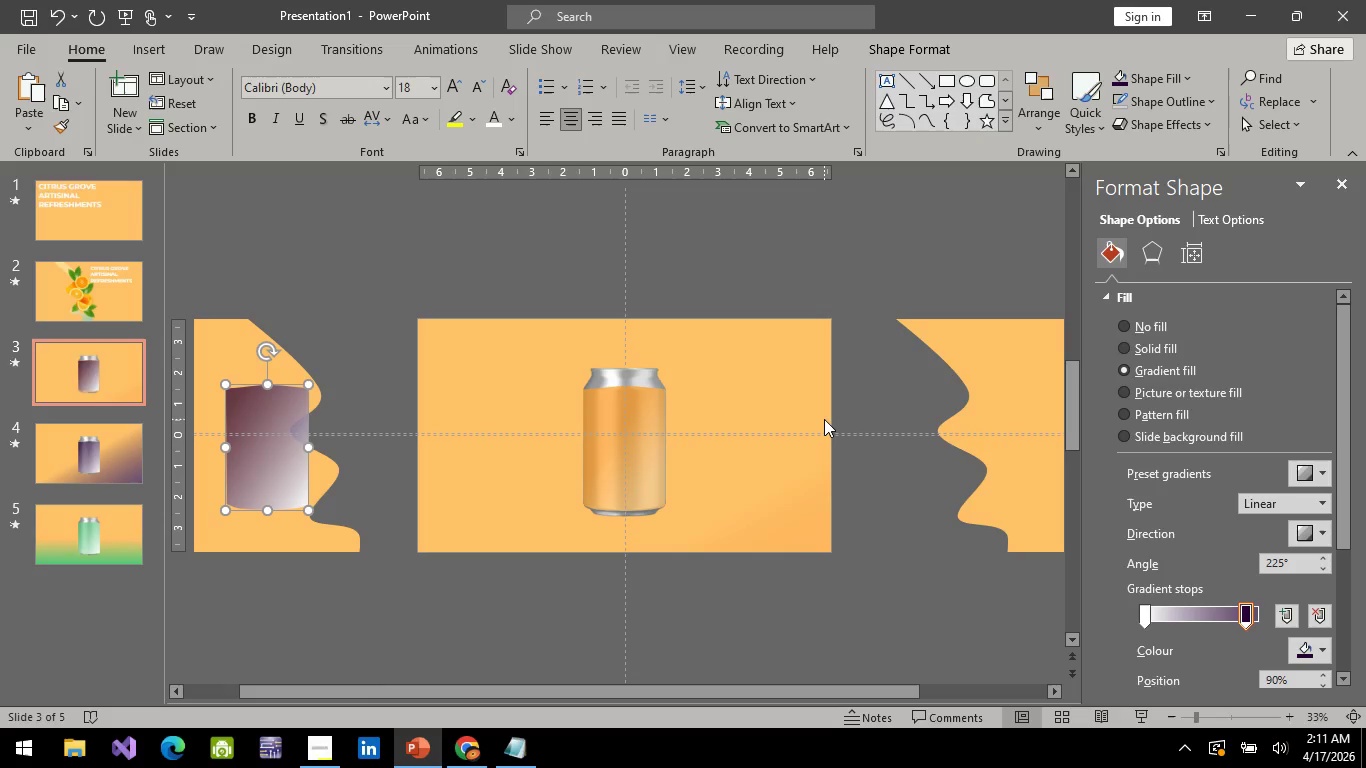 
key(ArrowLeft)
 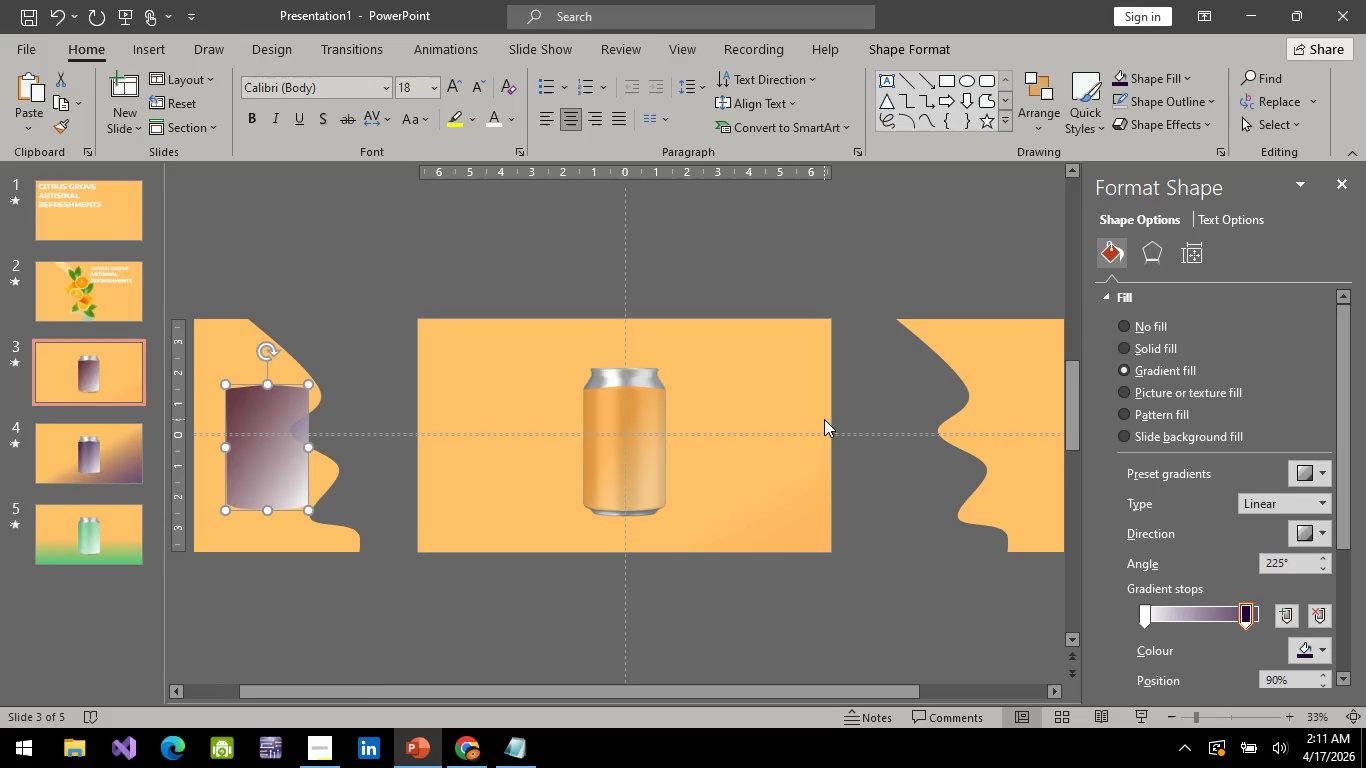 
key(ArrowLeft)
 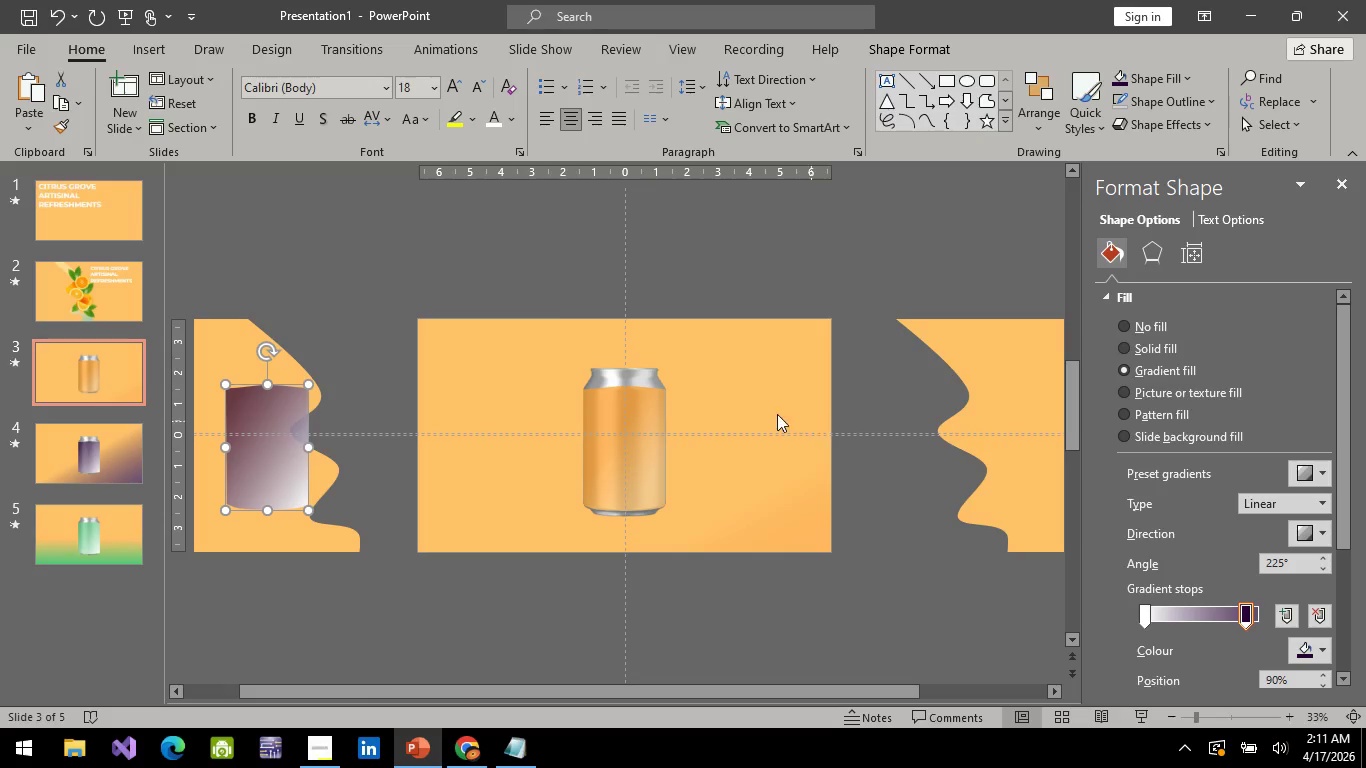 
key(ArrowLeft)
 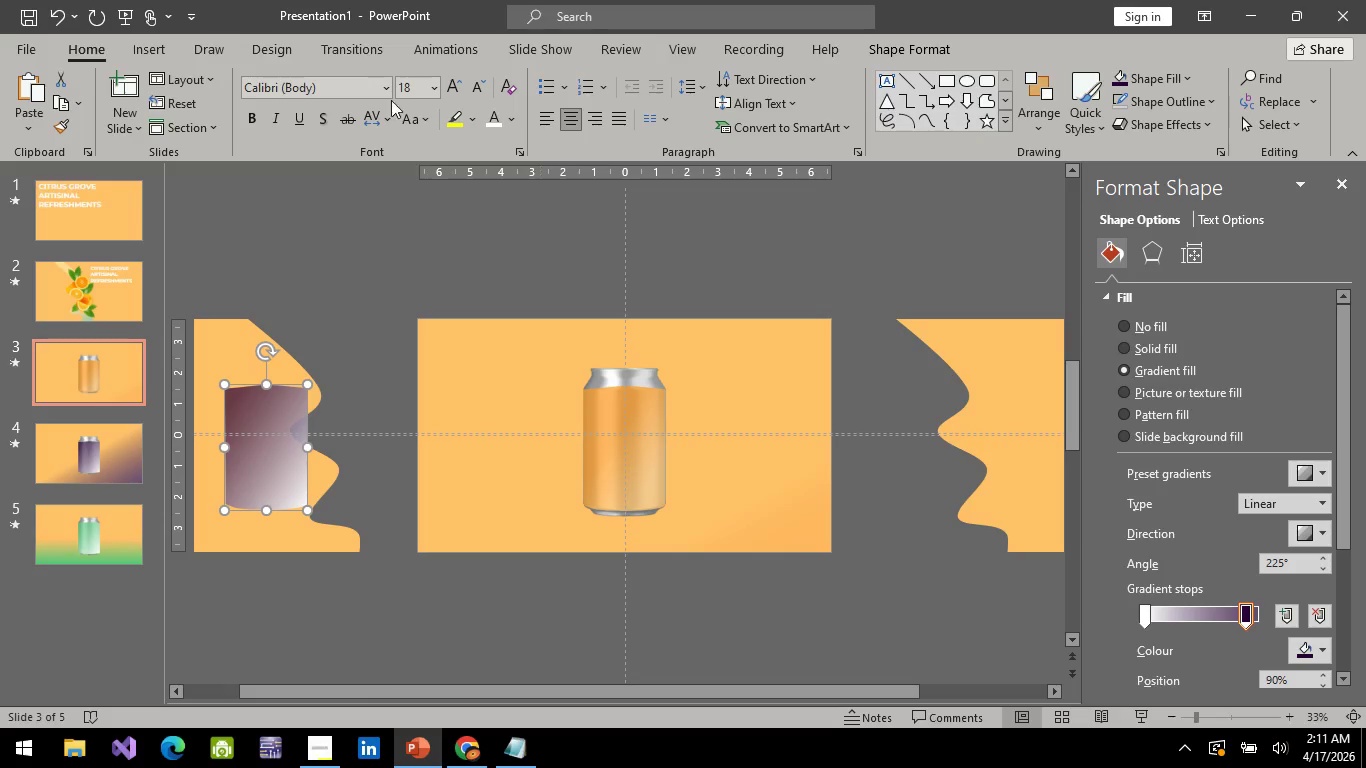 
key(ArrowLeft)
 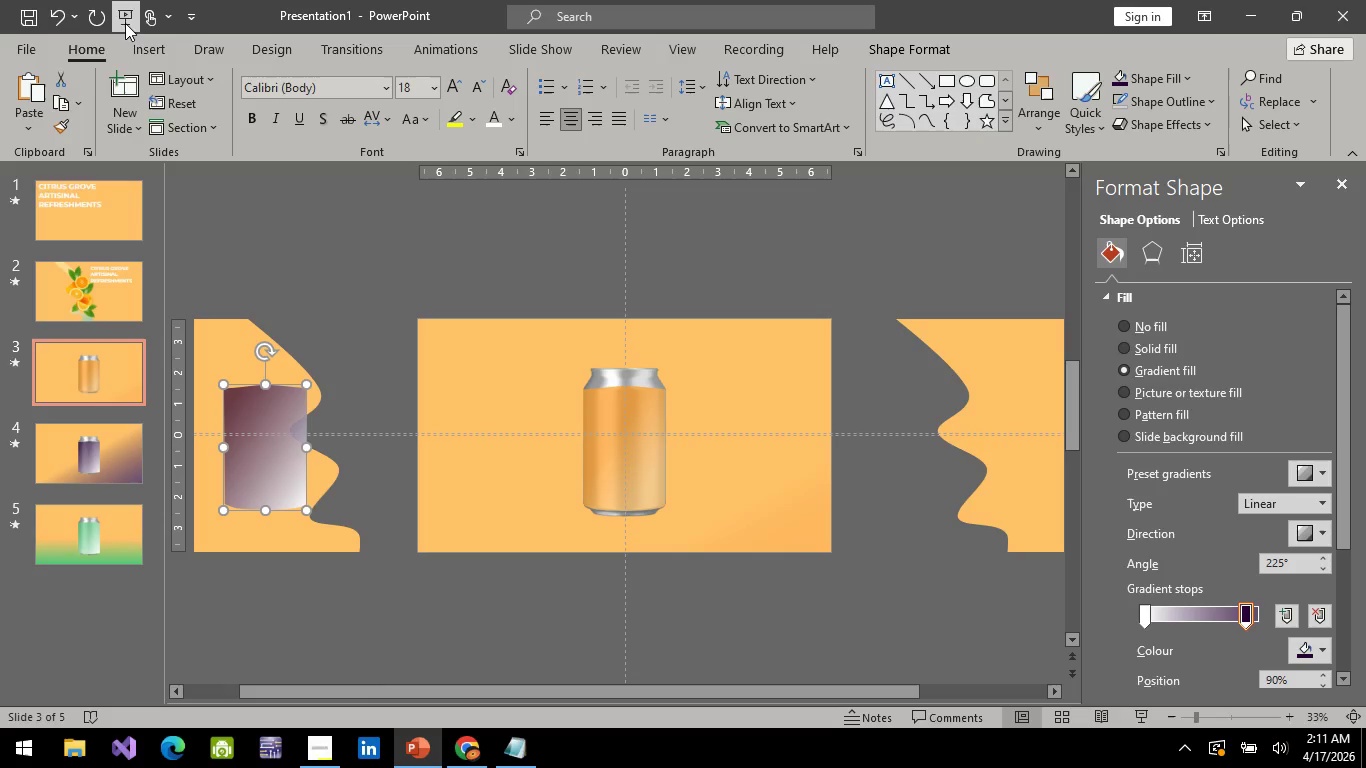 
left_click([125, 23])
 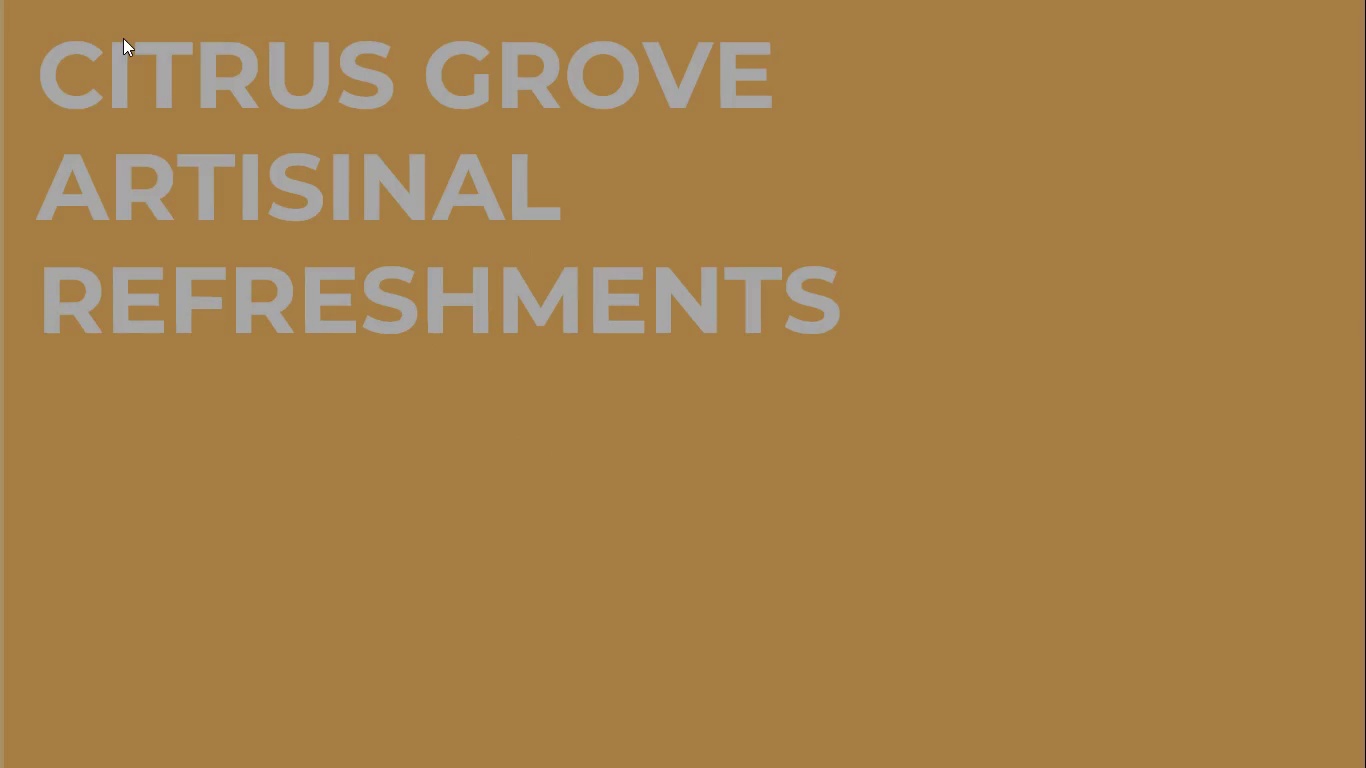 
key(Space)
 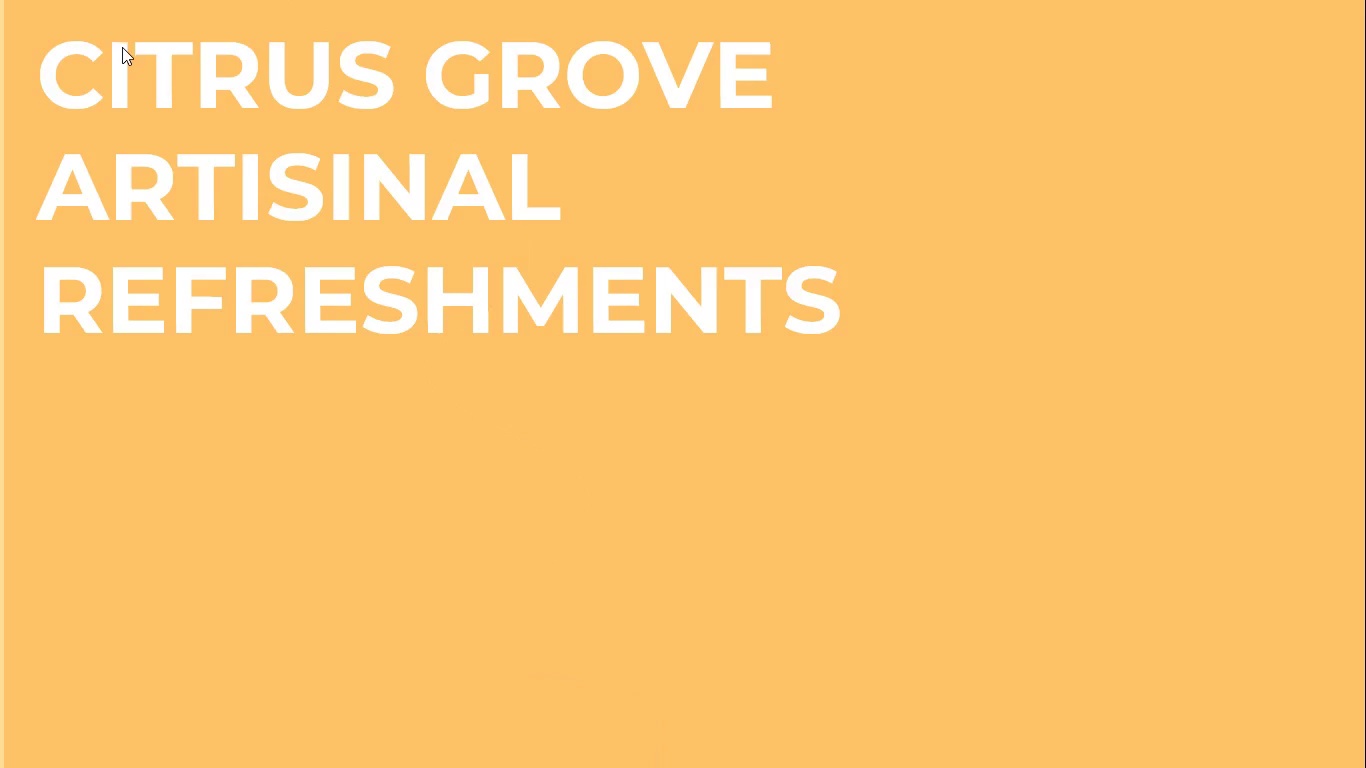 
key(Space)
 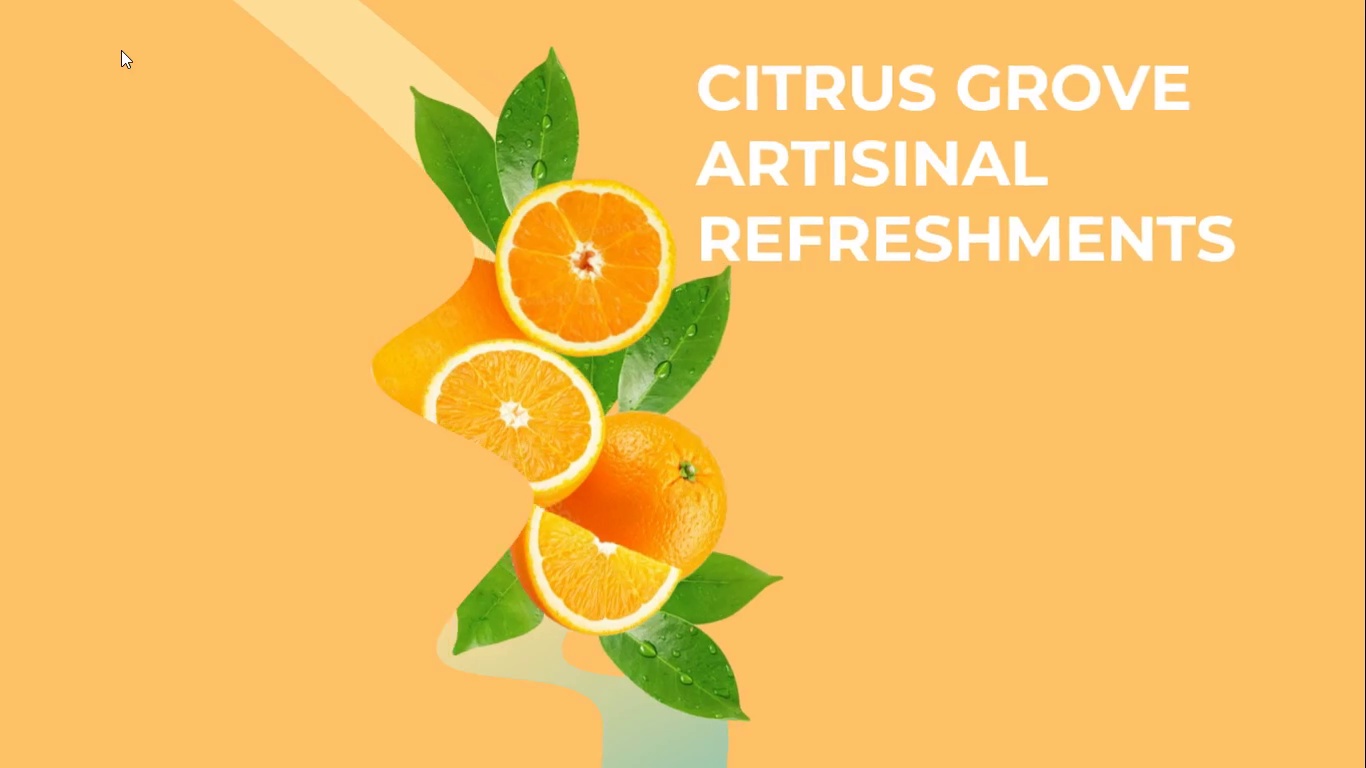 
key(Space)
 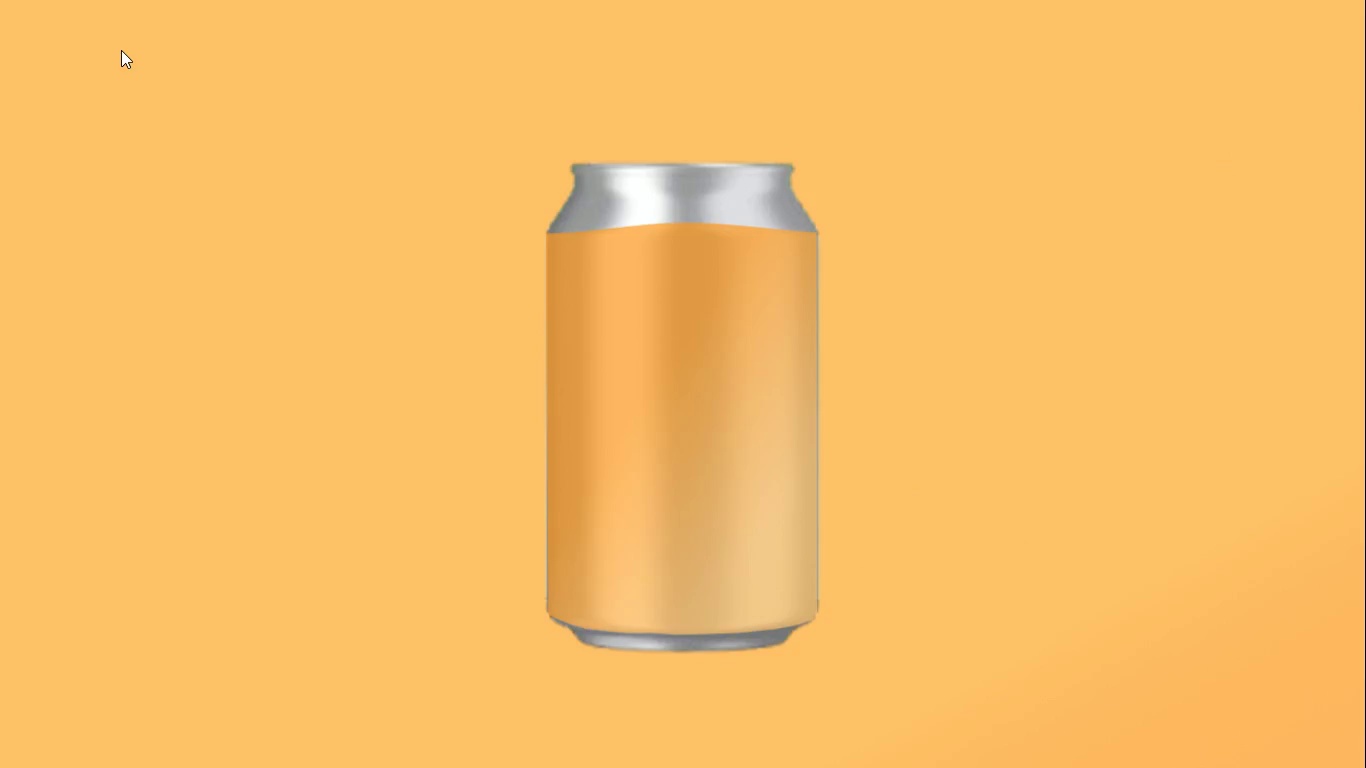 
key(Space)
 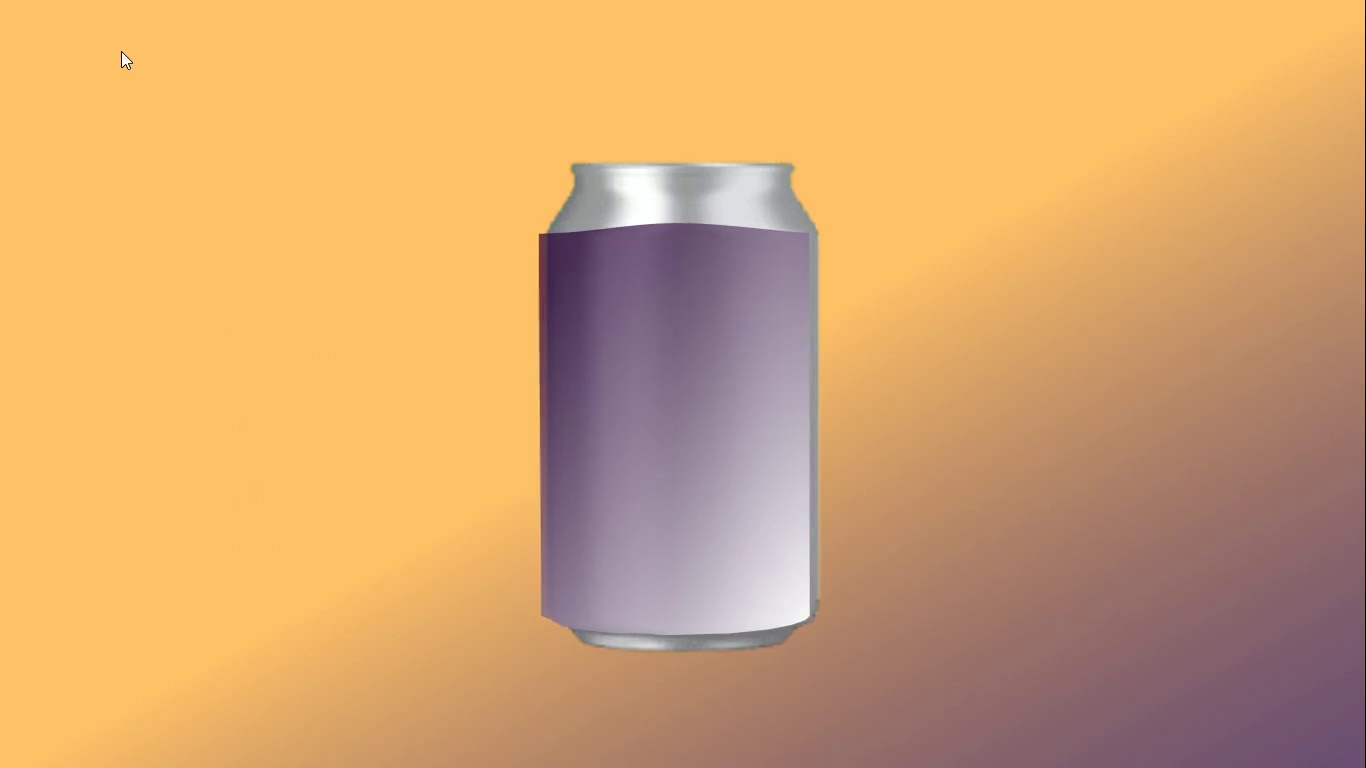 
key(Space)
 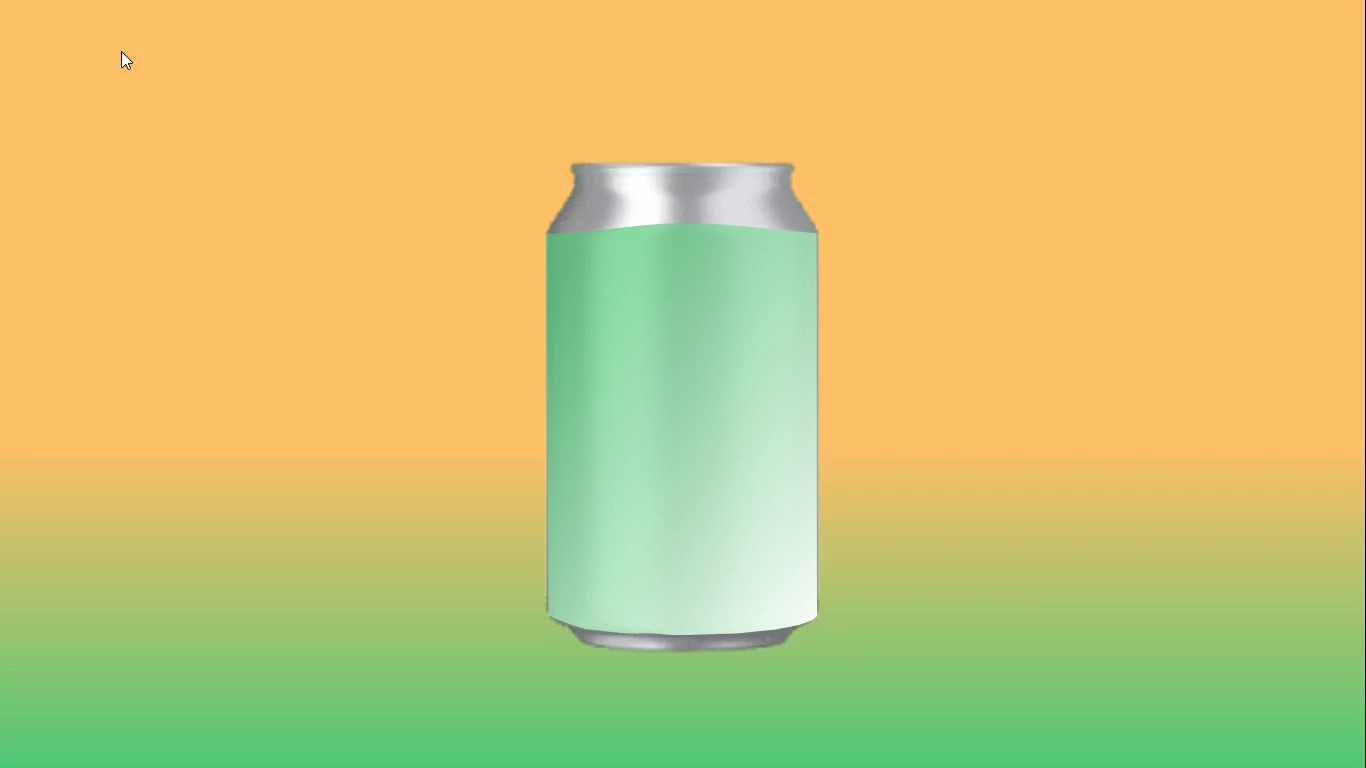 
key(Escape)
 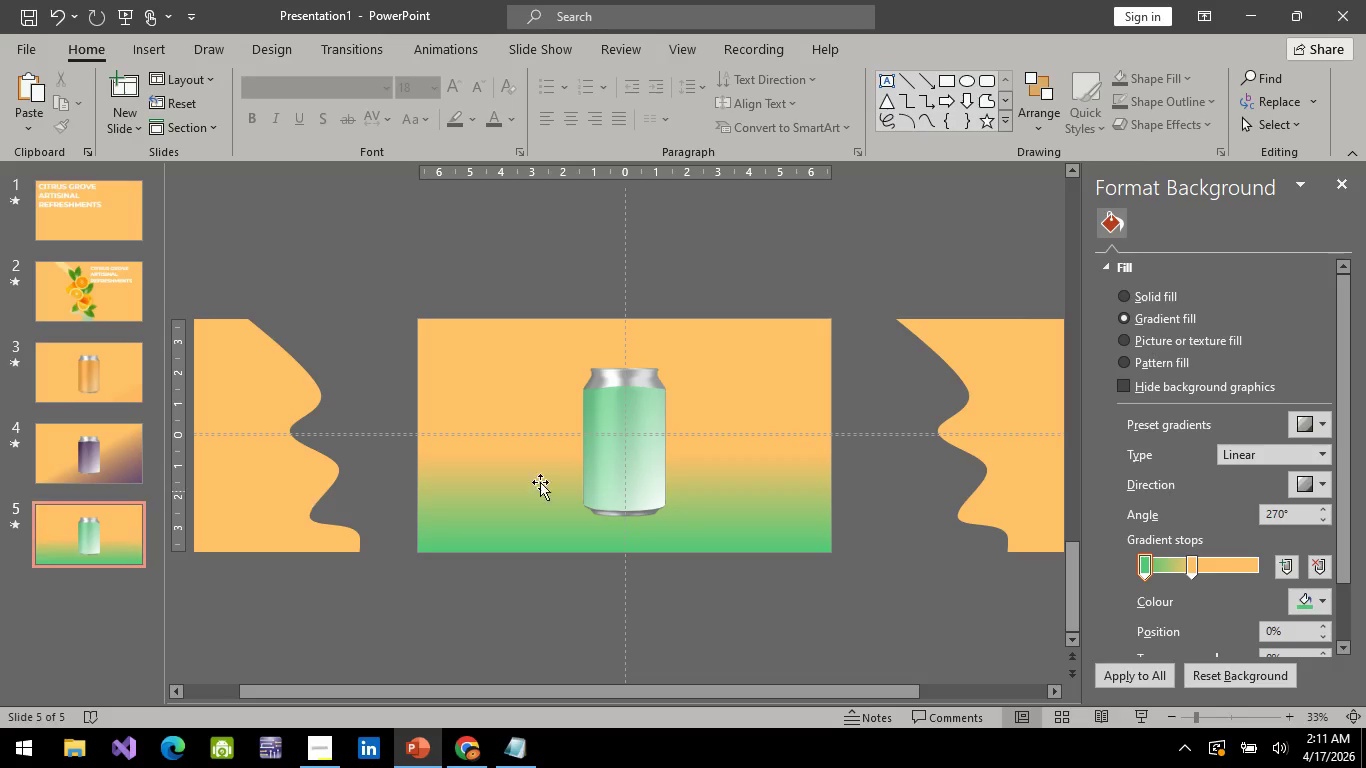 
left_click([101, 470])
 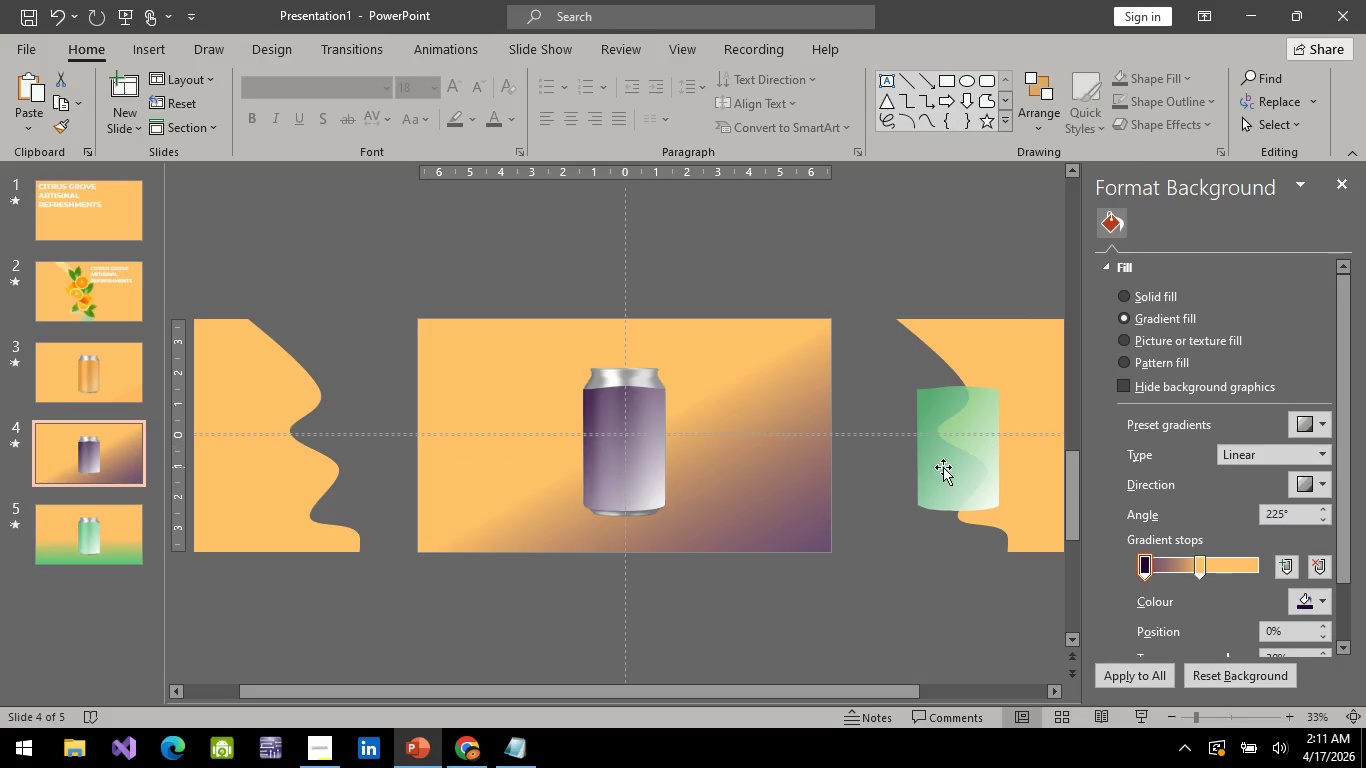 
left_click_drag(start_coordinate=[954, 460], to_coordinate=[339, 460])
 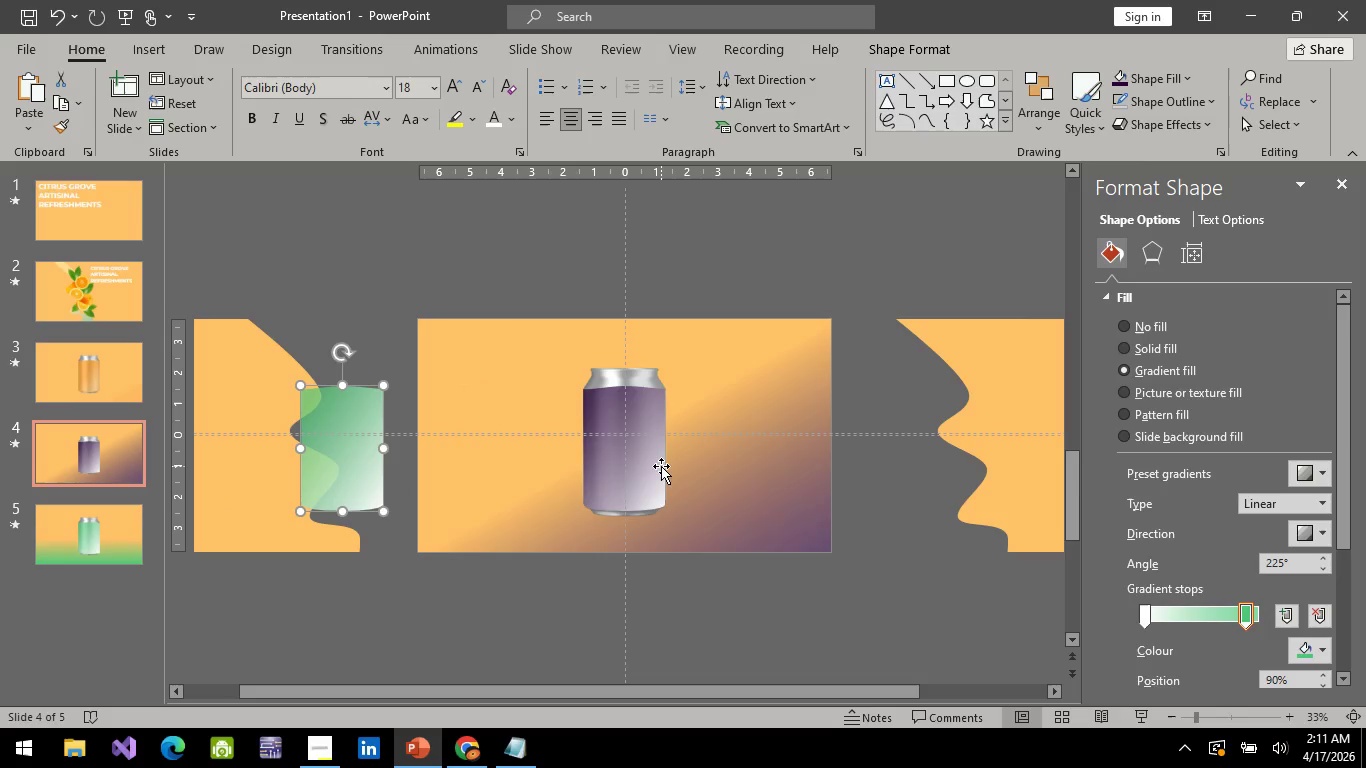 
left_click([648, 475])
 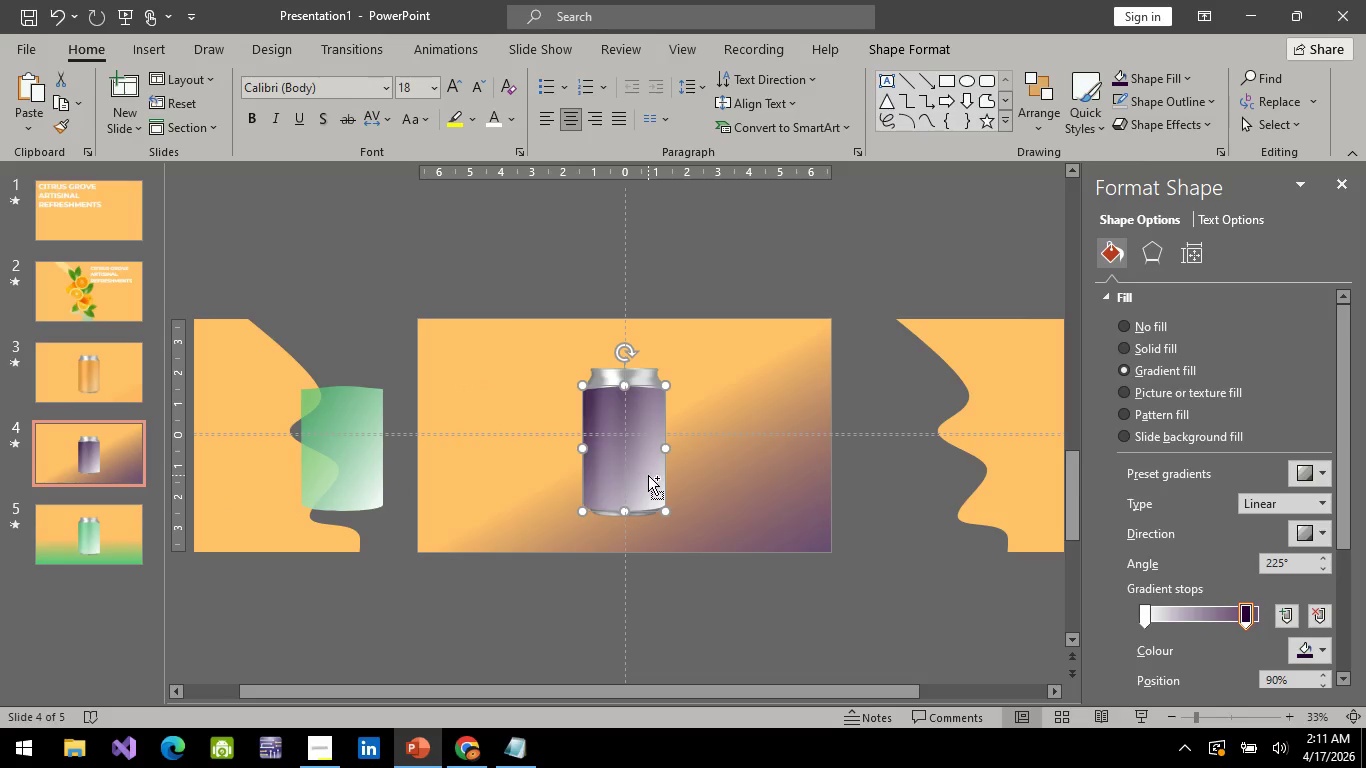 
key(Control+C)